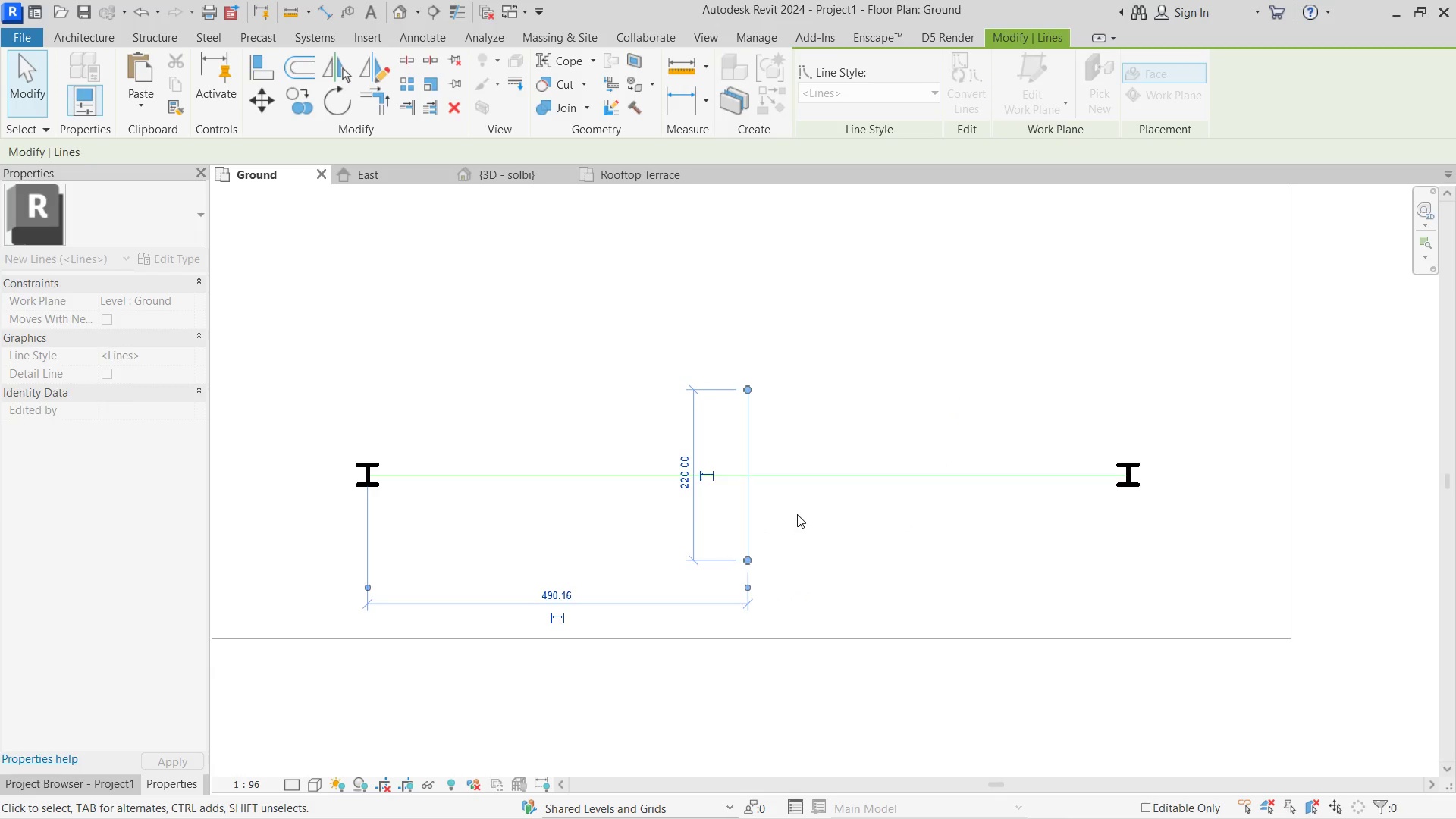 
left_click_drag(start_coordinate=[797, 514], to_coordinate=[1126, 485])
 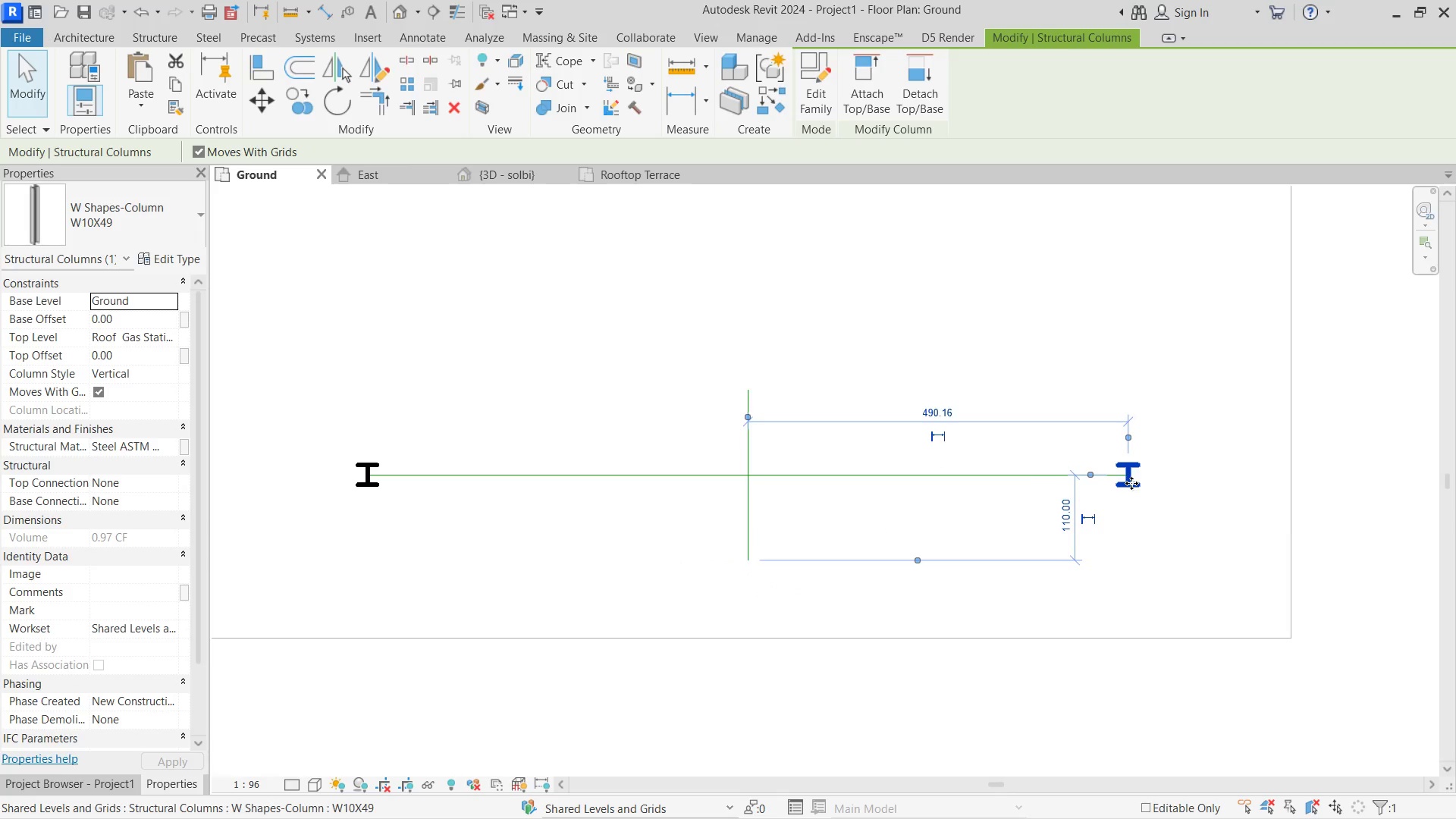 
left_click([1126, 485])
 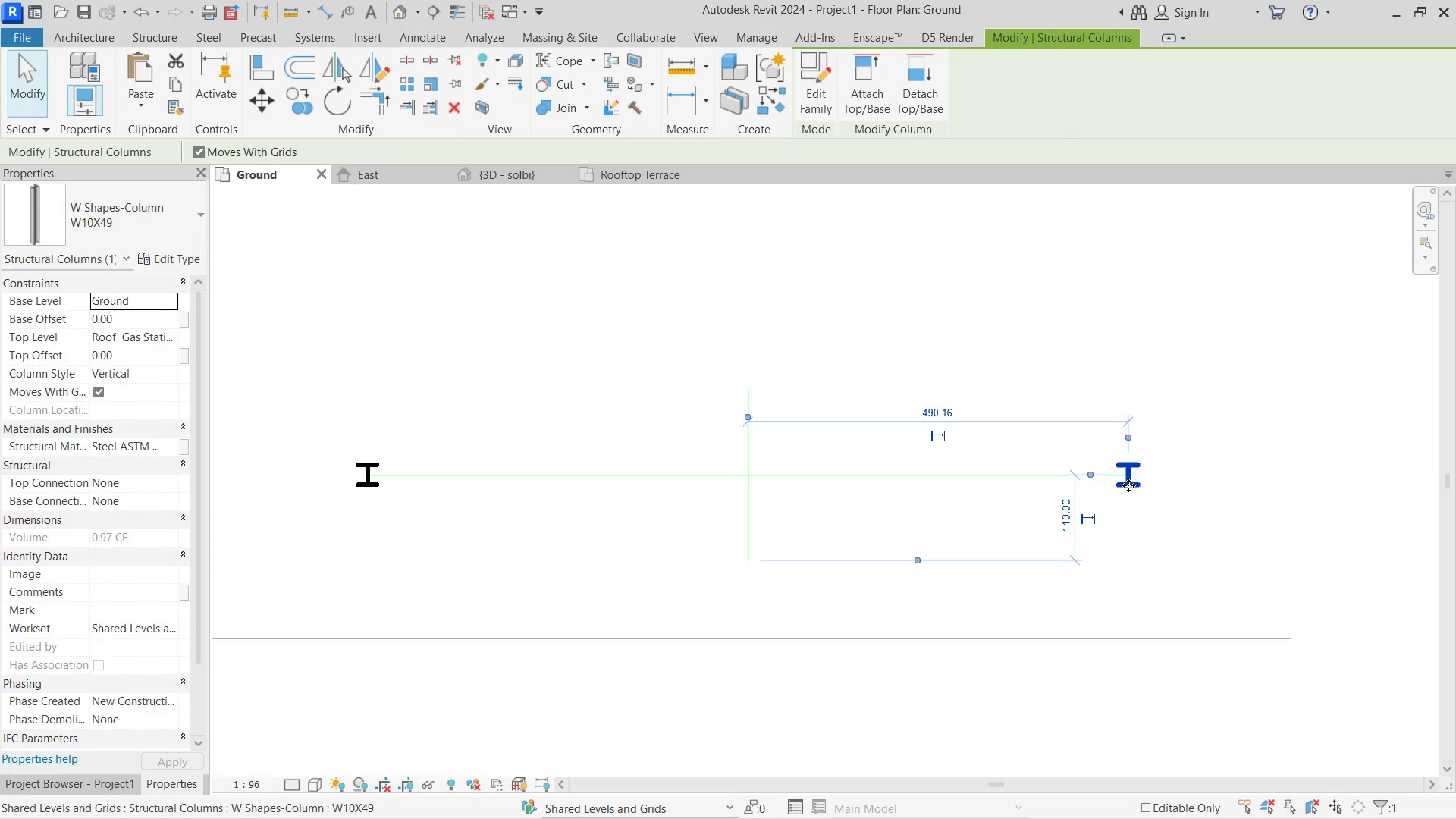 
hold_key(key=ControlLeft, duration=1.17)
left_click_drag(start_coordinate=[1131, 483], to_coordinate=[756, 478])
 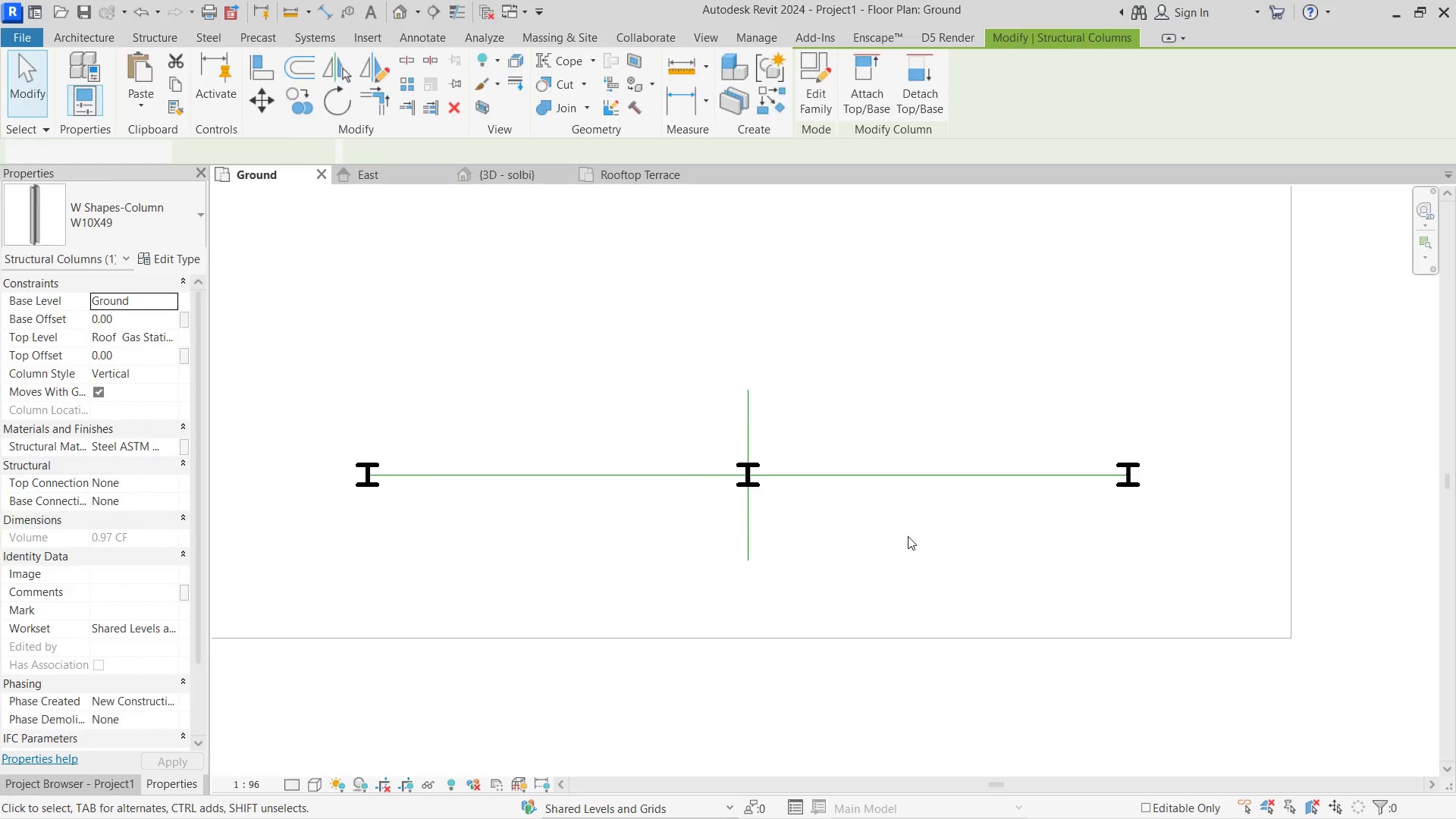 
left_click_drag(start_coordinate=[908, 536], to_coordinate=[896, 535])
 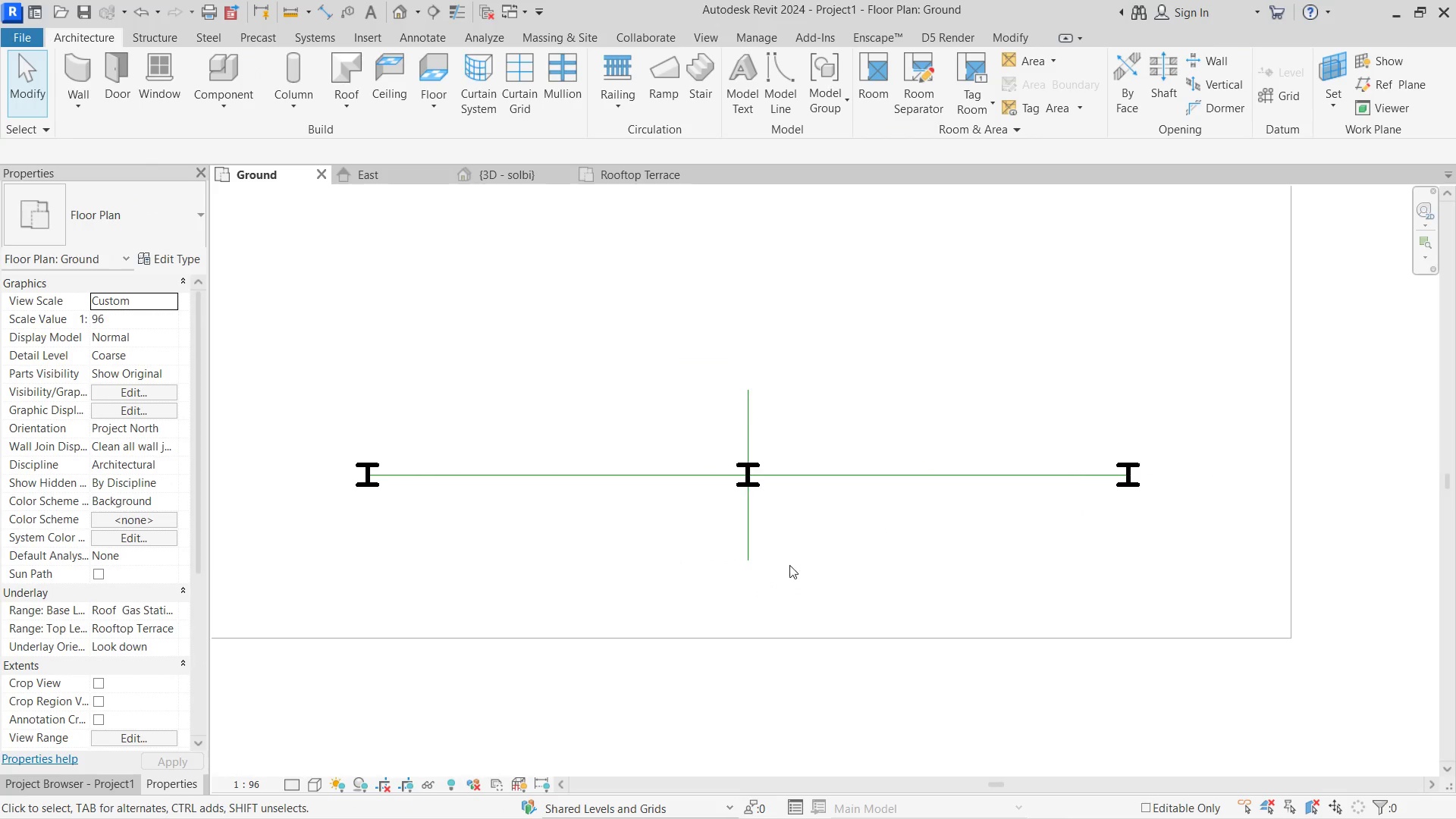 
left_click_drag(start_coordinate=[784, 565], to_coordinate=[693, 519])
 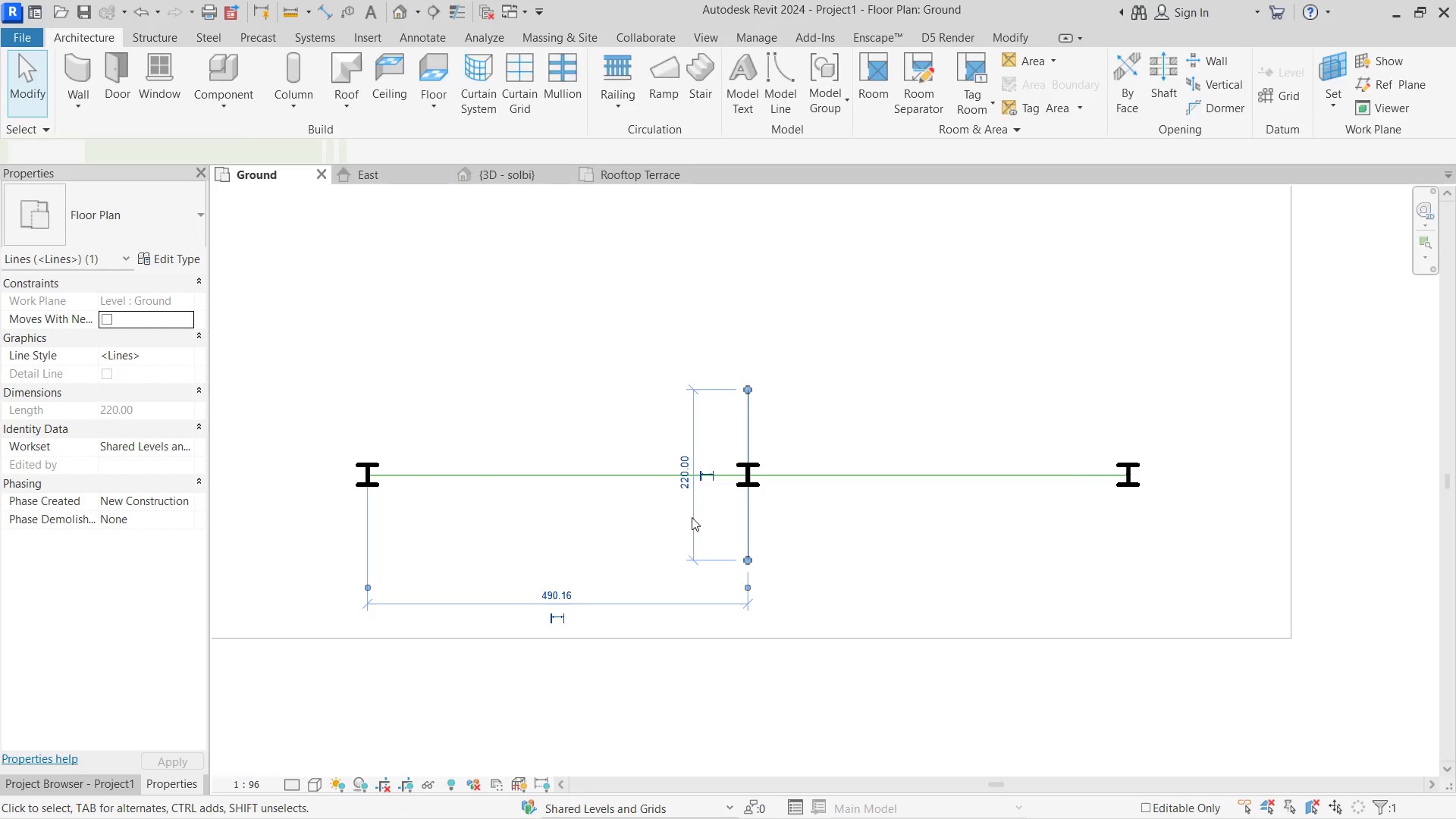 
key(Delete)
 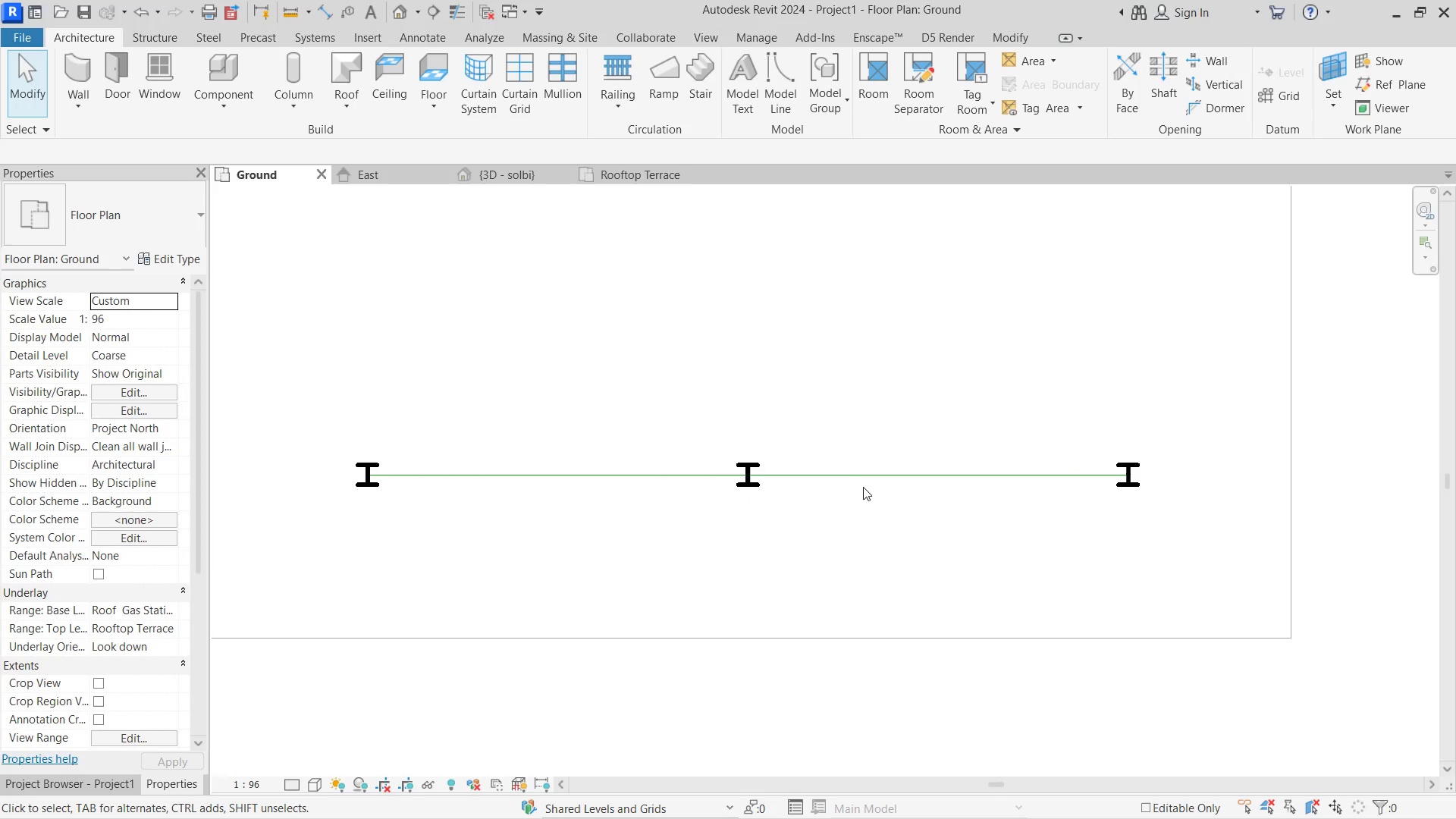 
left_click_drag(start_coordinate=[864, 488], to_coordinate=[851, 470])
 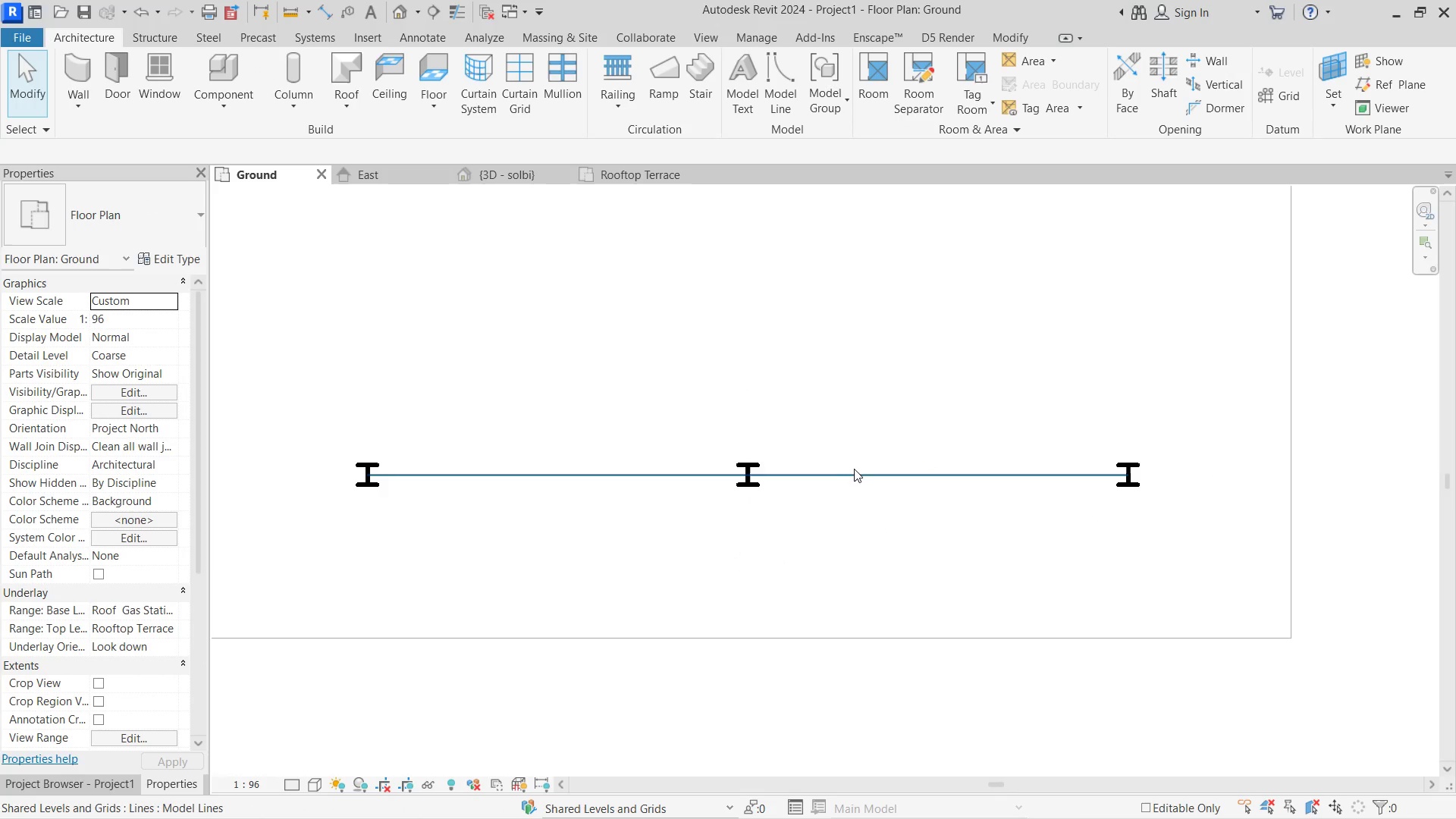 
left_click([854, 469])
 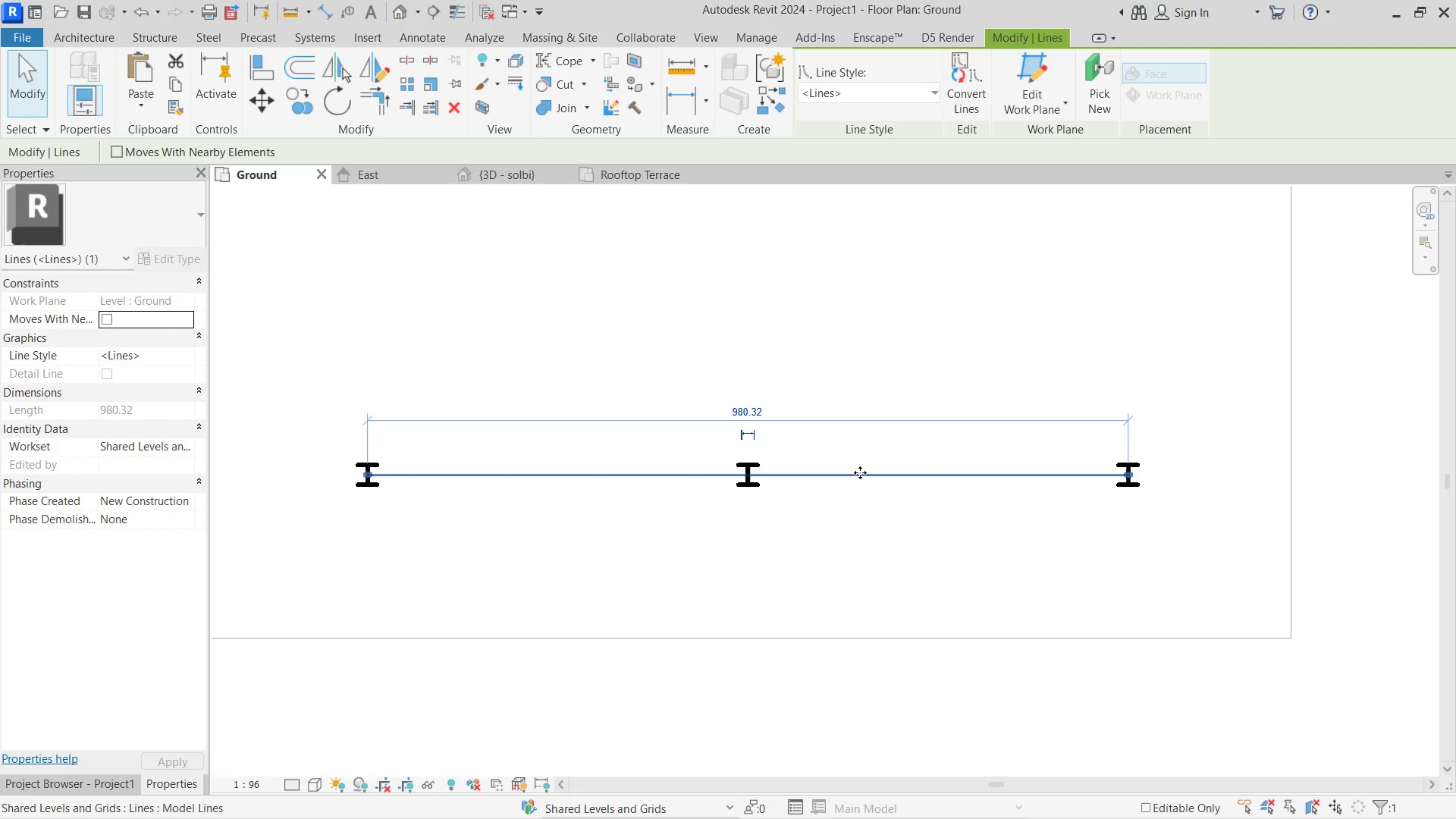 
key(Delete)
 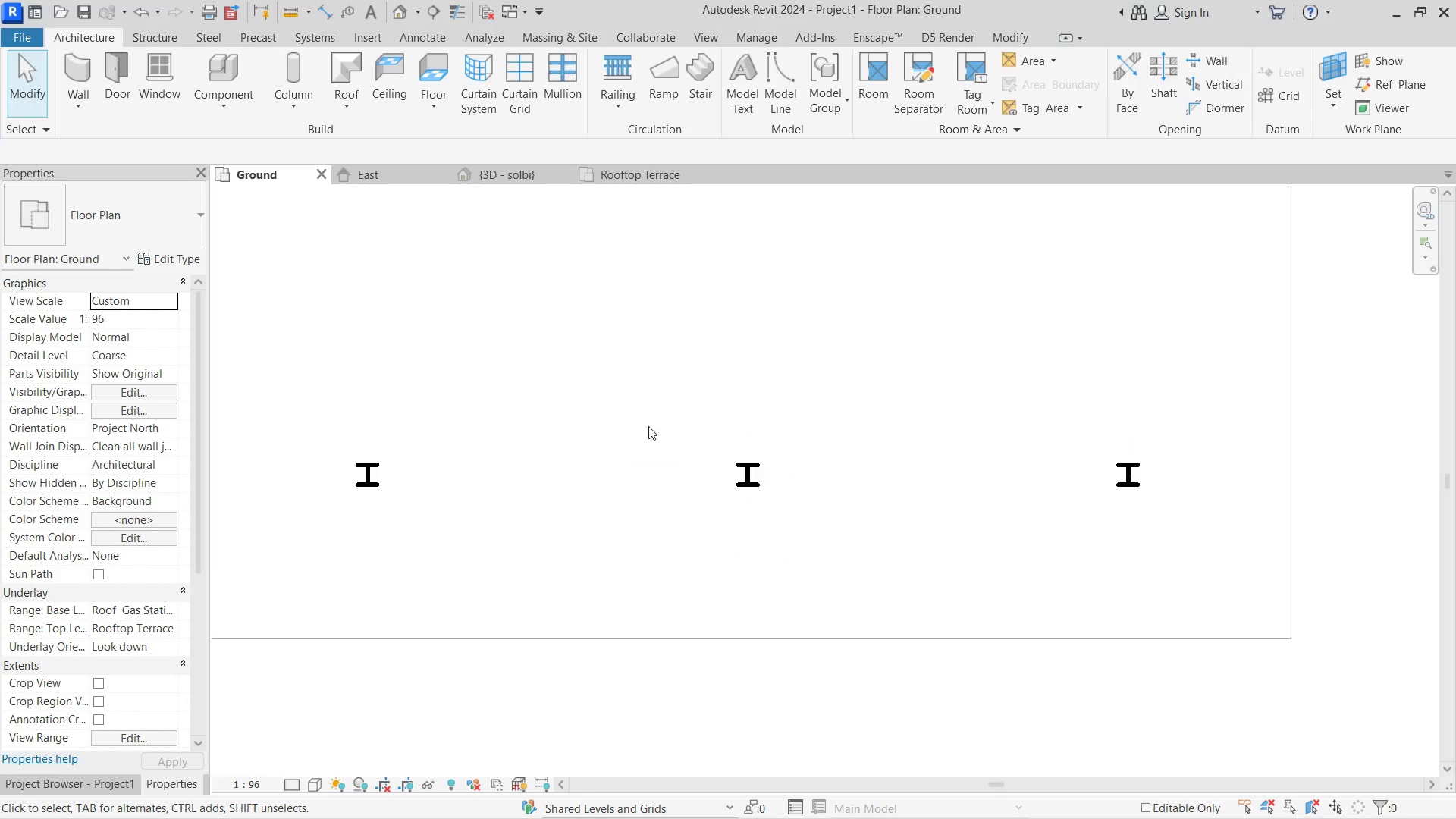 
scroll: coordinate [635, 421], scroll_direction: down, amount: 3.0
 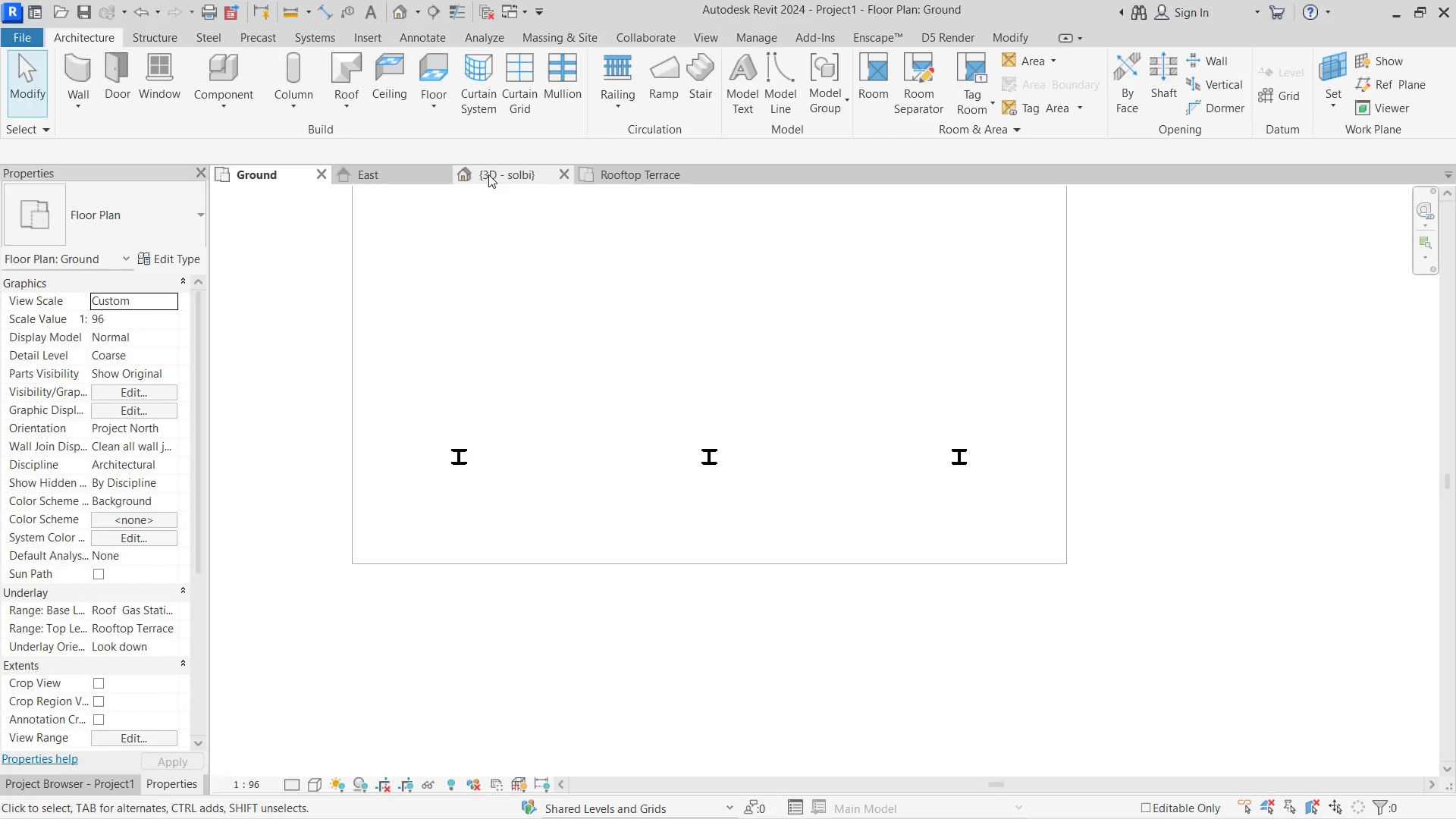 
left_click([488, 171])
 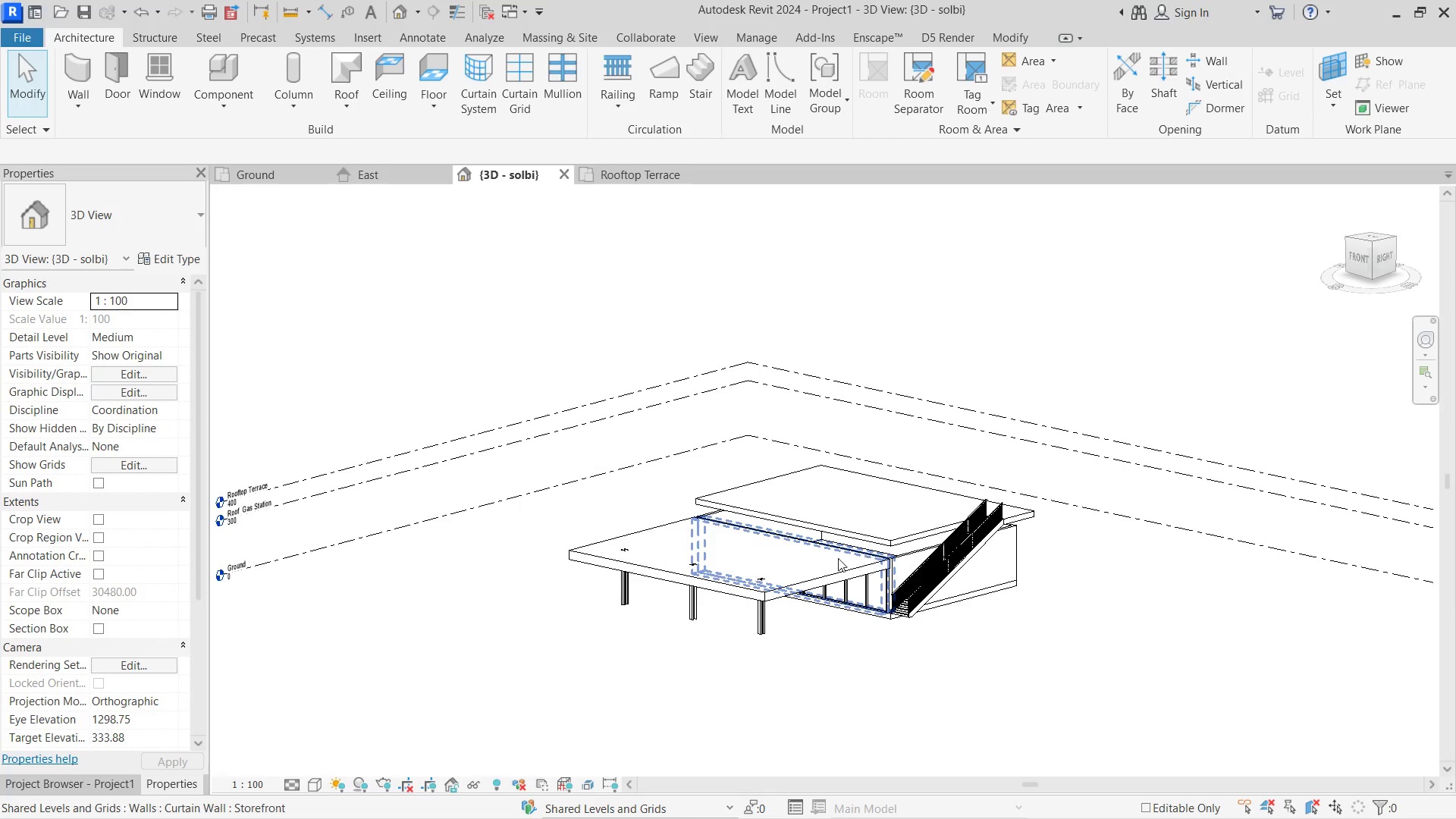 
hold_key(key=ShiftLeft, duration=1.64)
 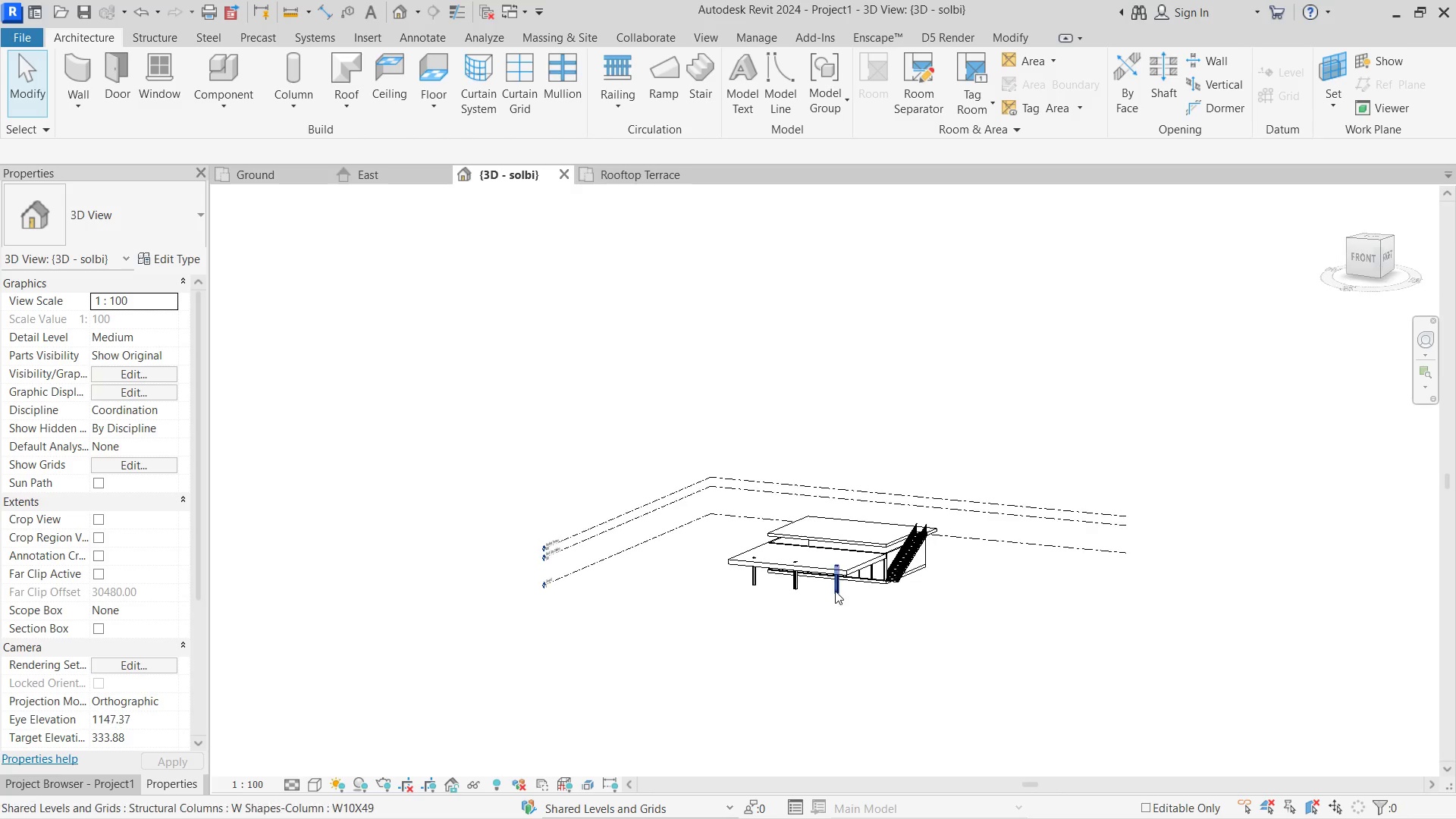 
scroll: coordinate [838, 558], scroll_direction: down, amount: 5.0
 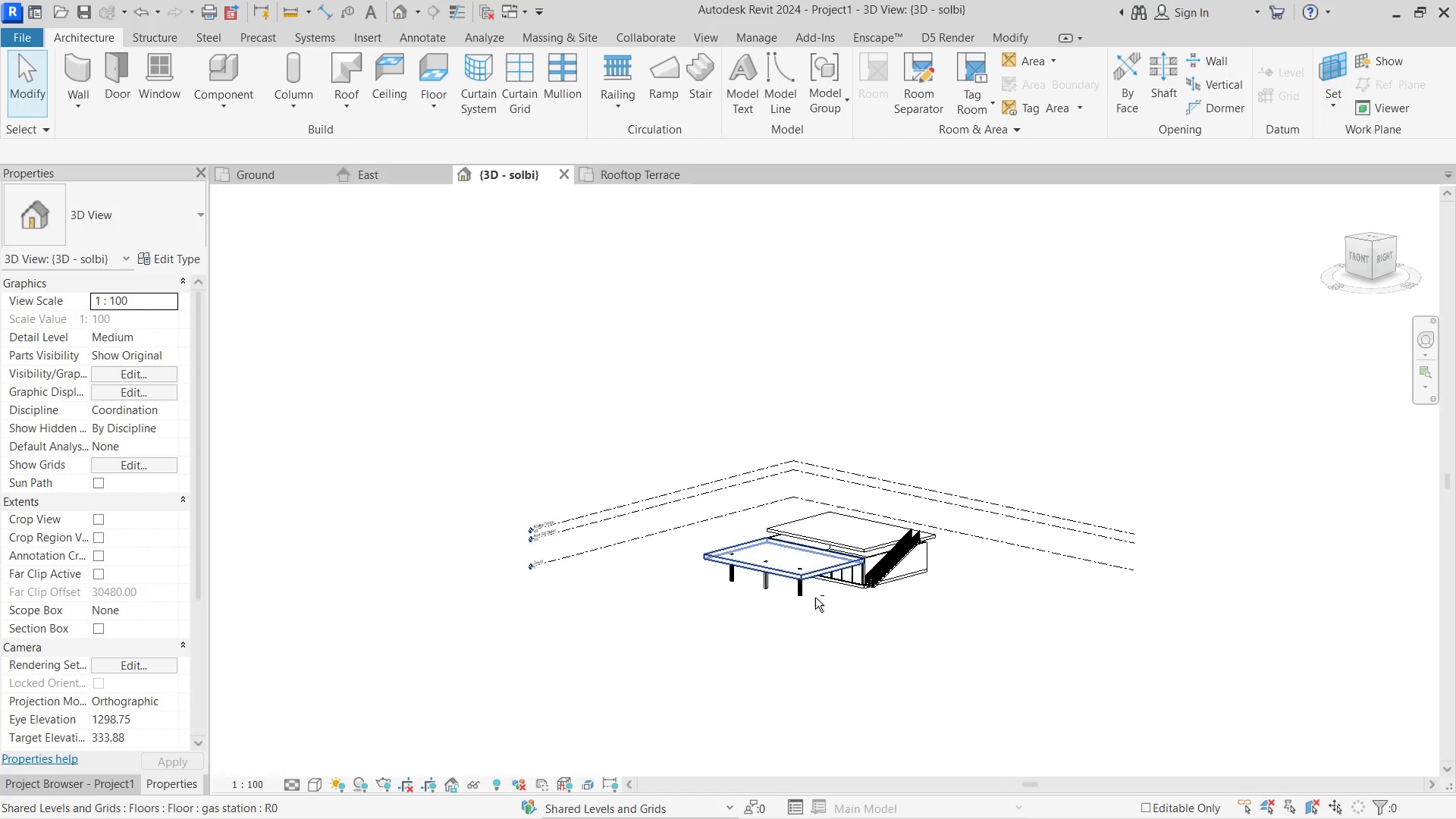 
hold_key(key=ShiftLeft, duration=3.47)
 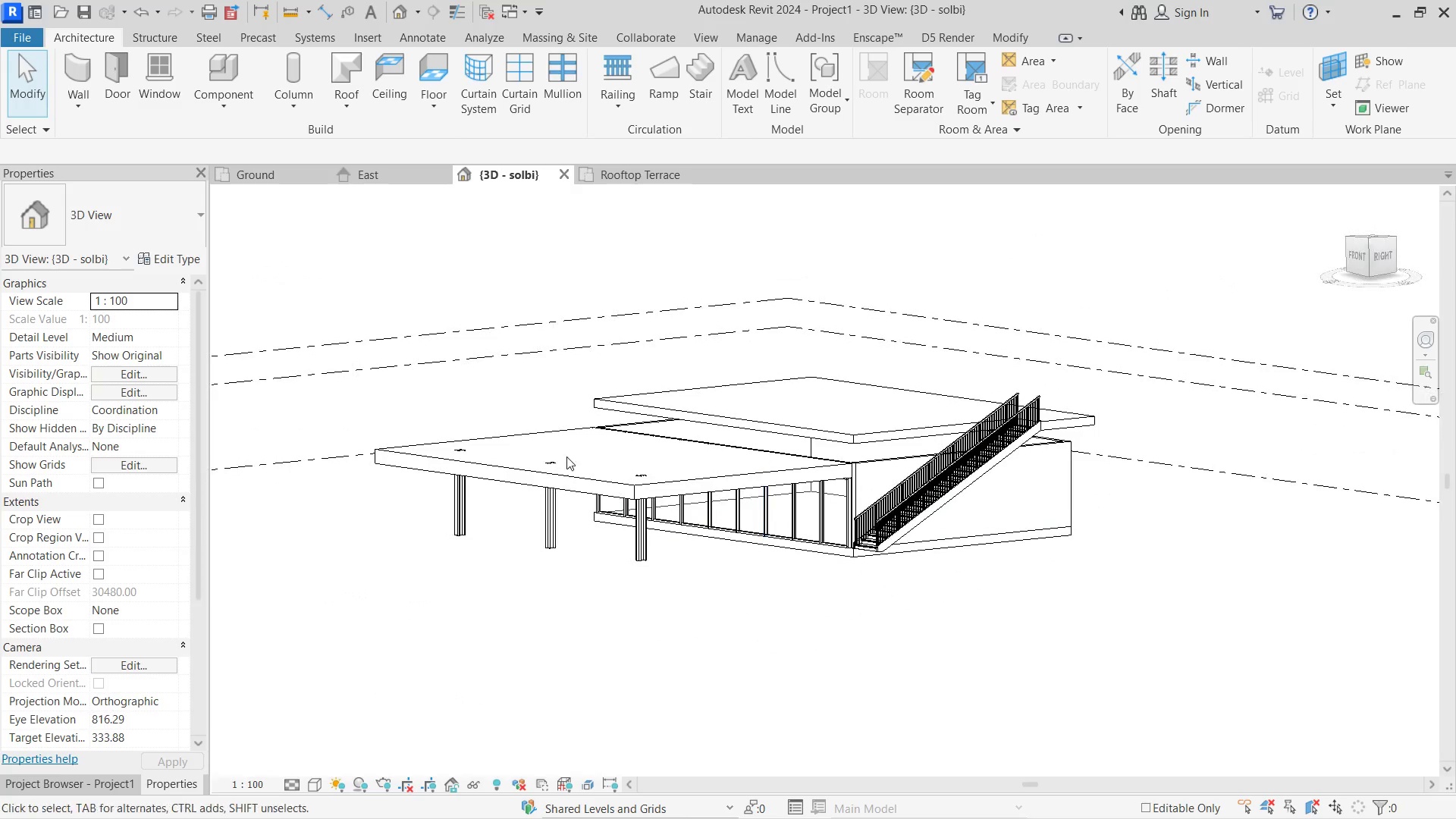 
scroll: coordinate [854, 590], scroll_direction: up, amount: 8.0
 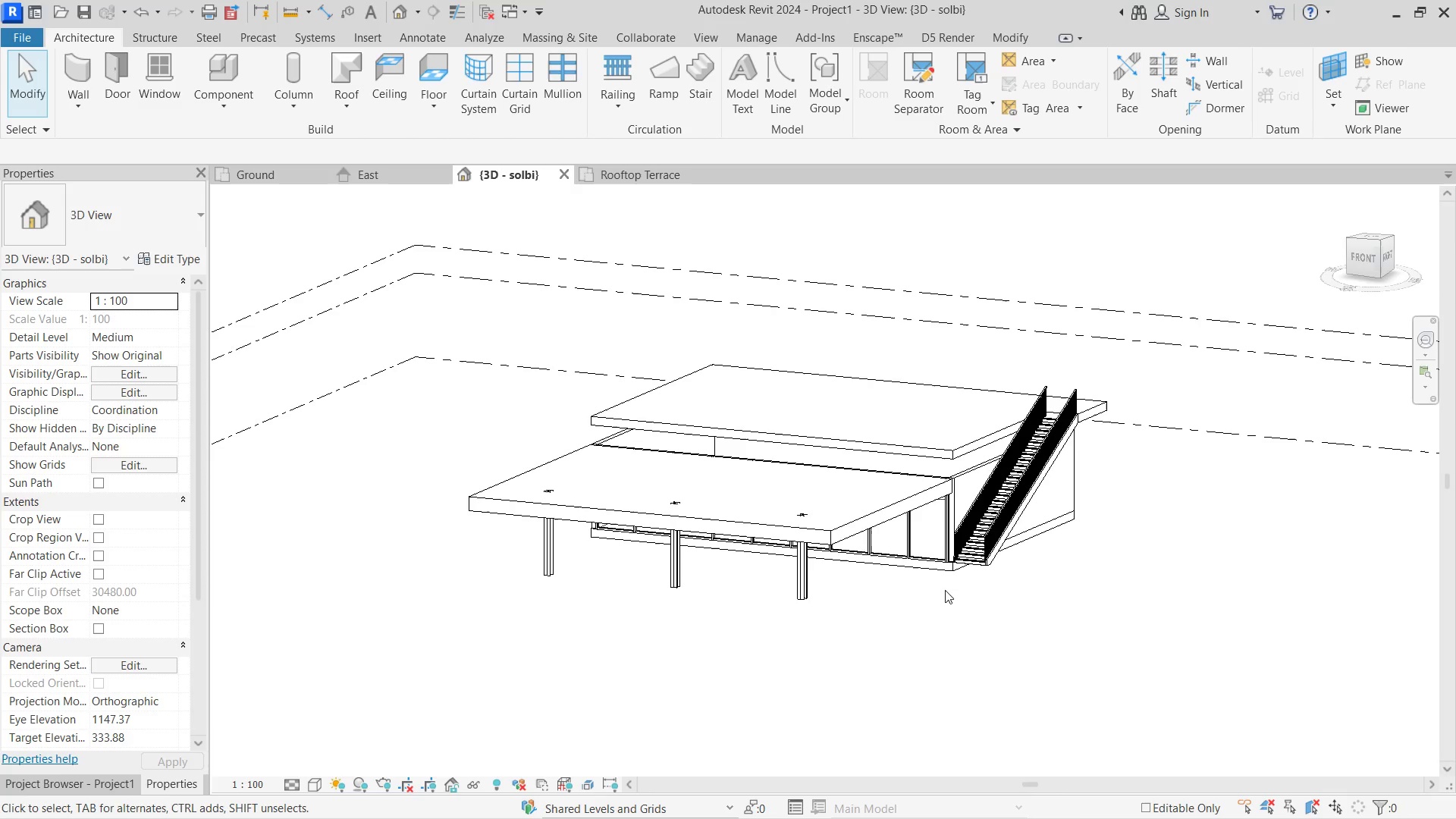 
hold_key(key=ShiftLeft, duration=2.75)
 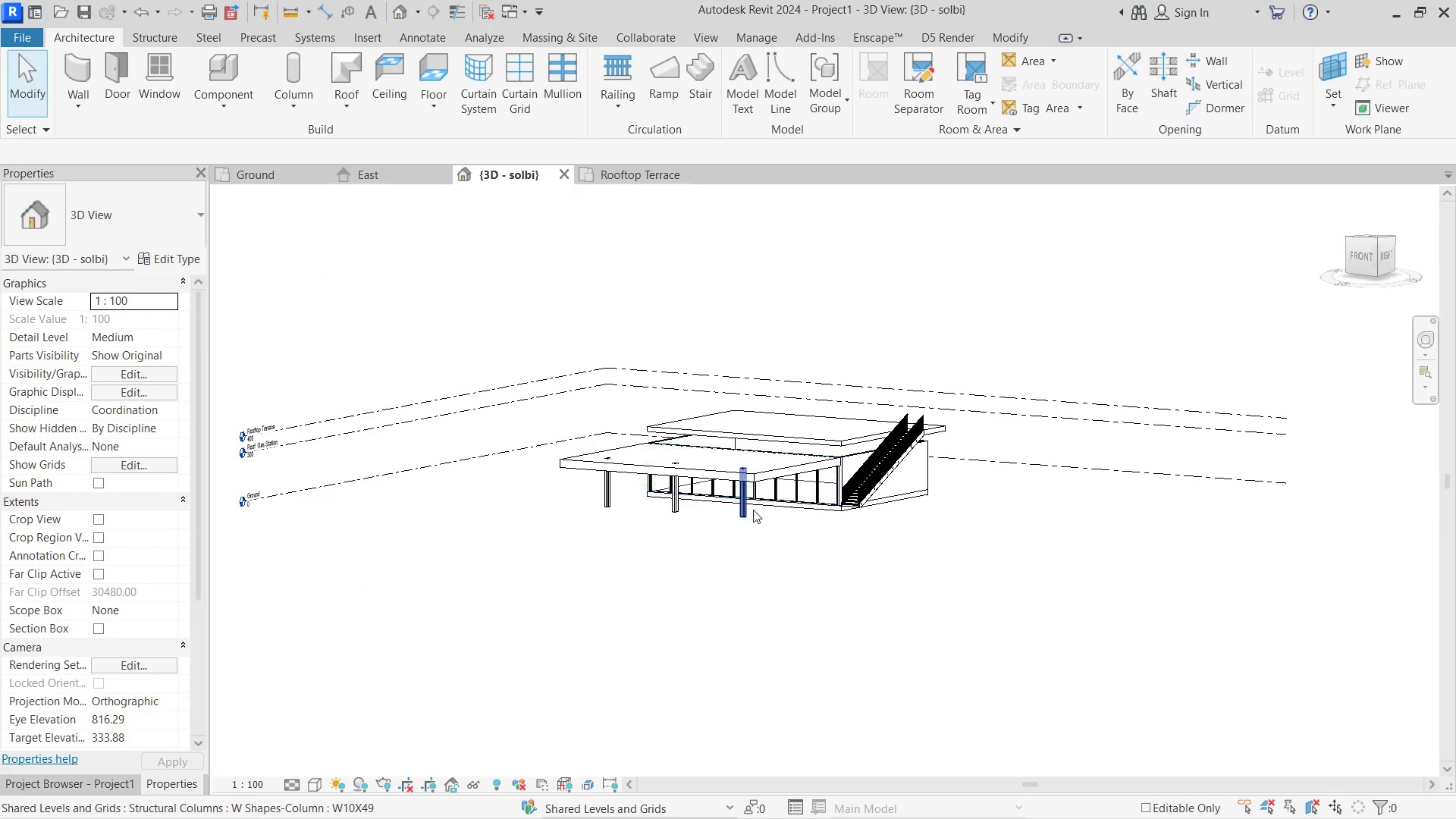 
scroll: coordinate [672, 452], scroll_direction: down, amount: 4.0
 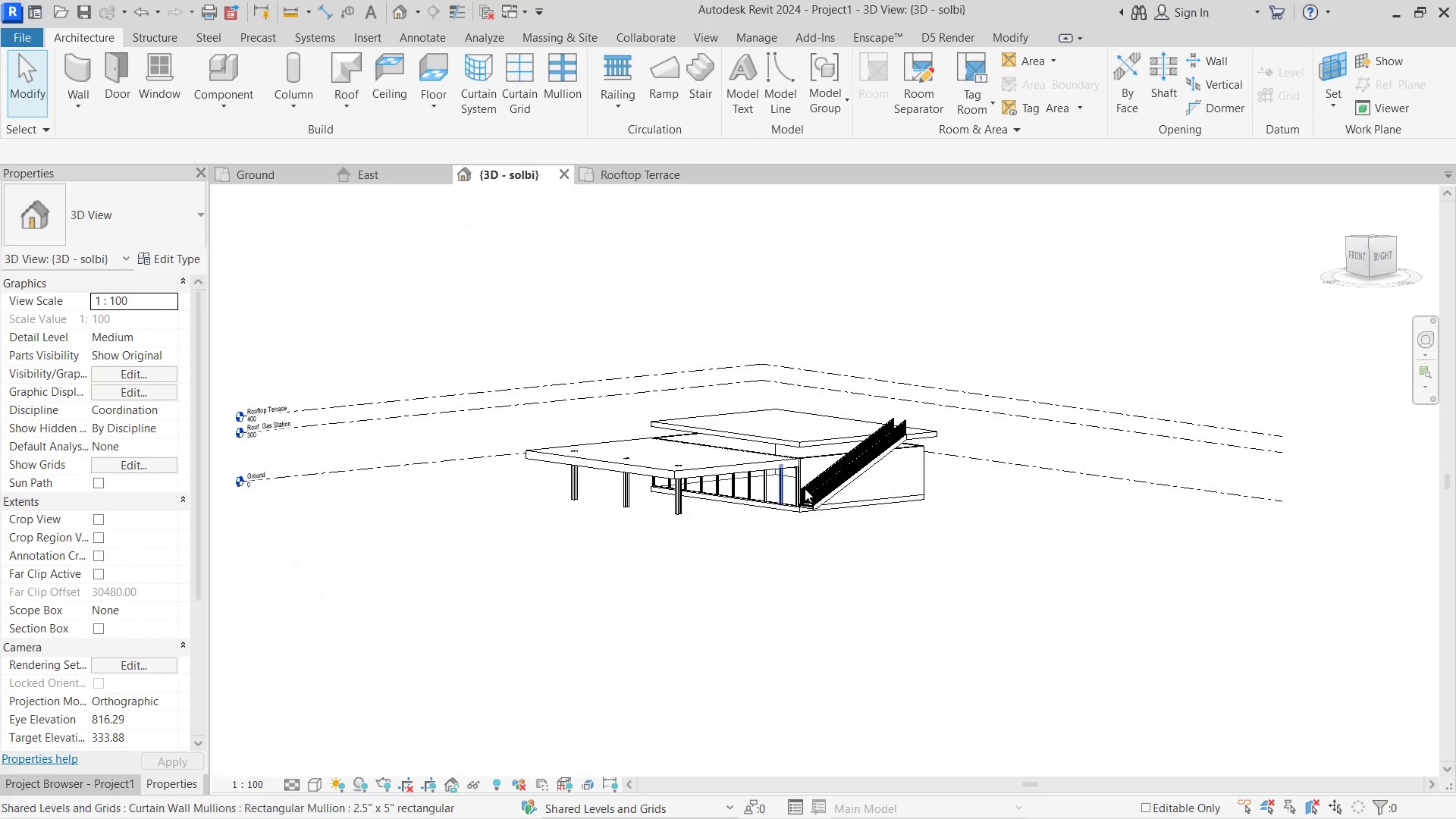 
scroll: coordinate [758, 509], scroll_direction: up, amount: 7.0
 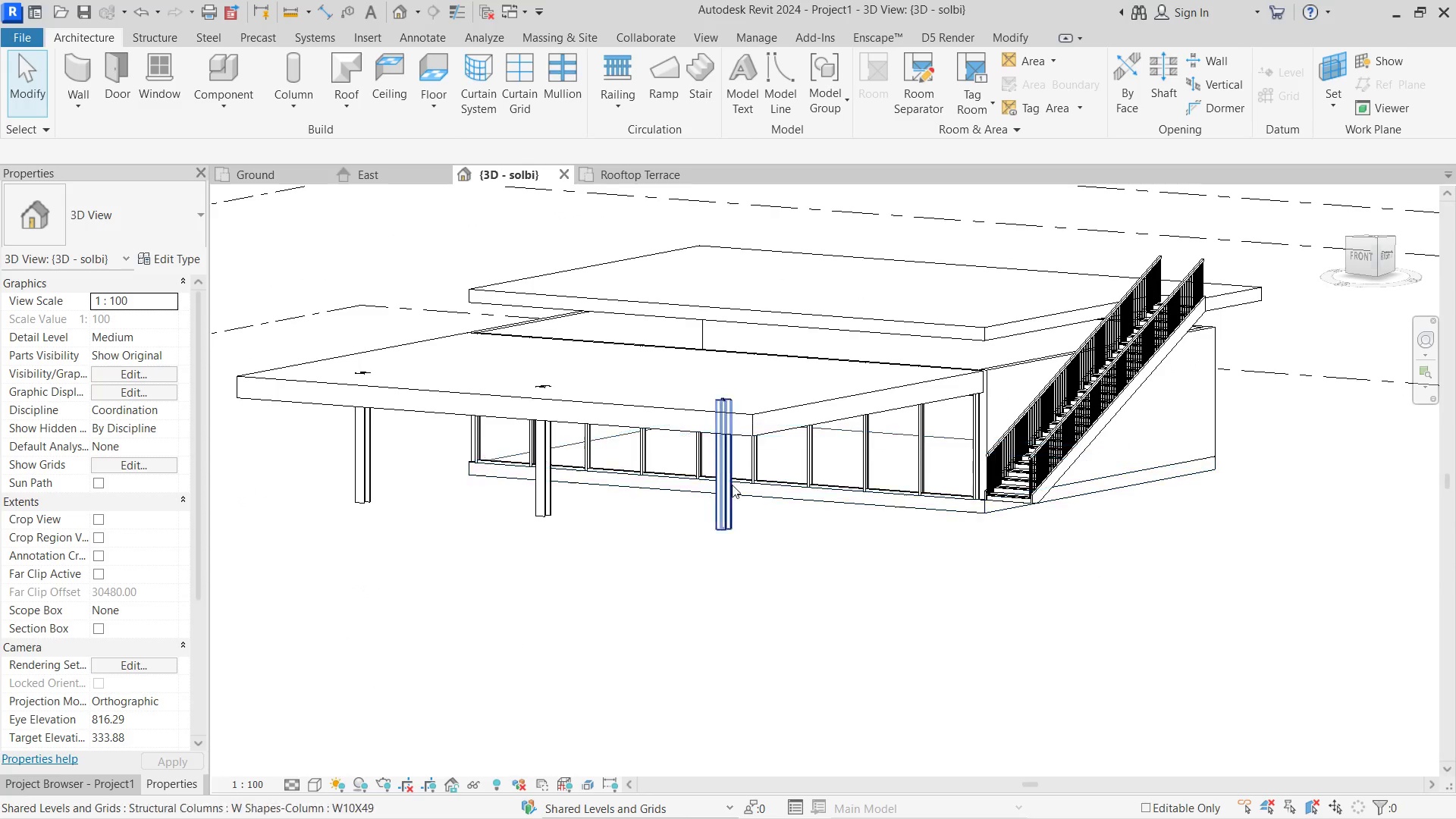 
left_click([733, 483])
 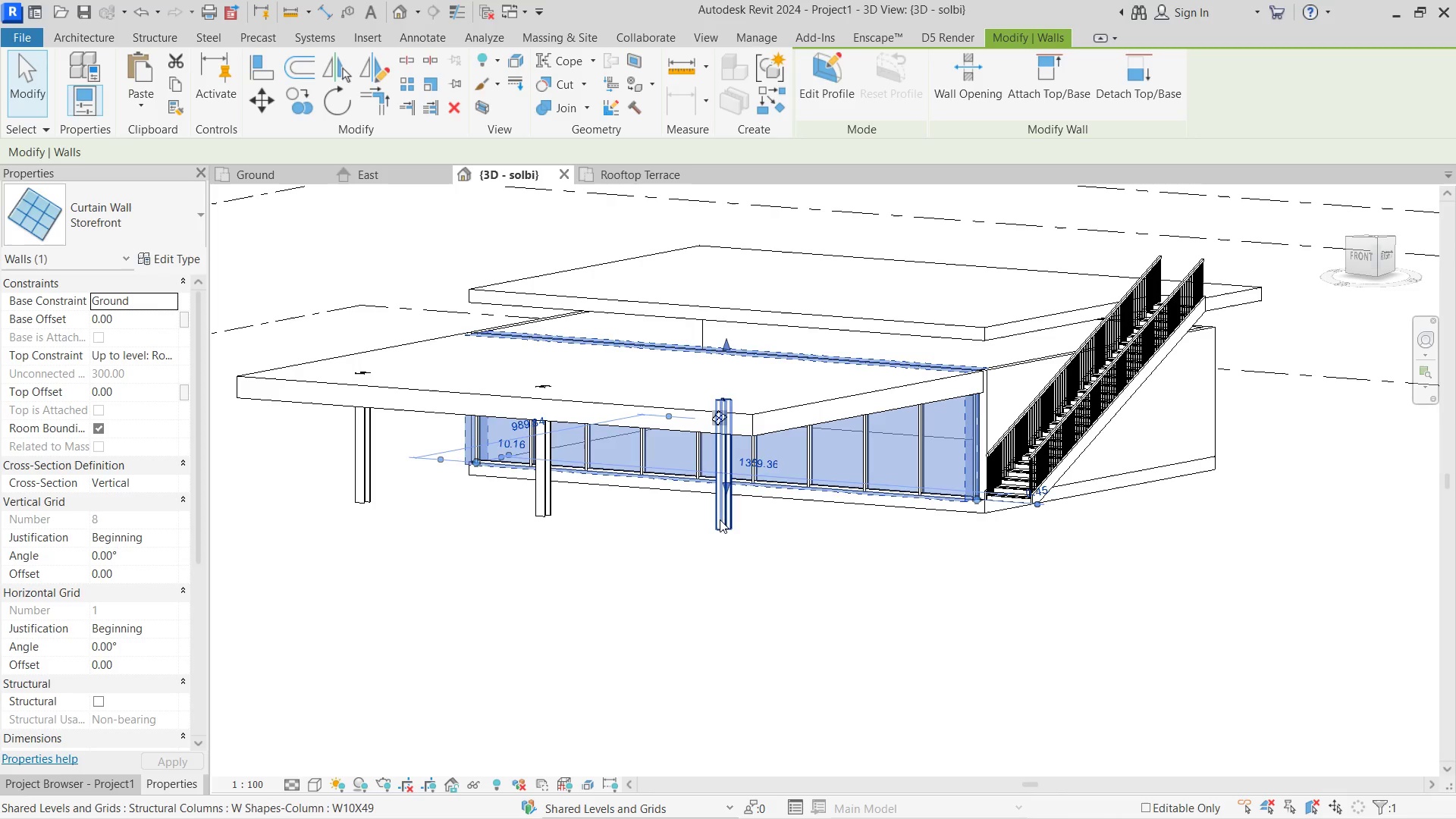 
left_click([720, 519])
 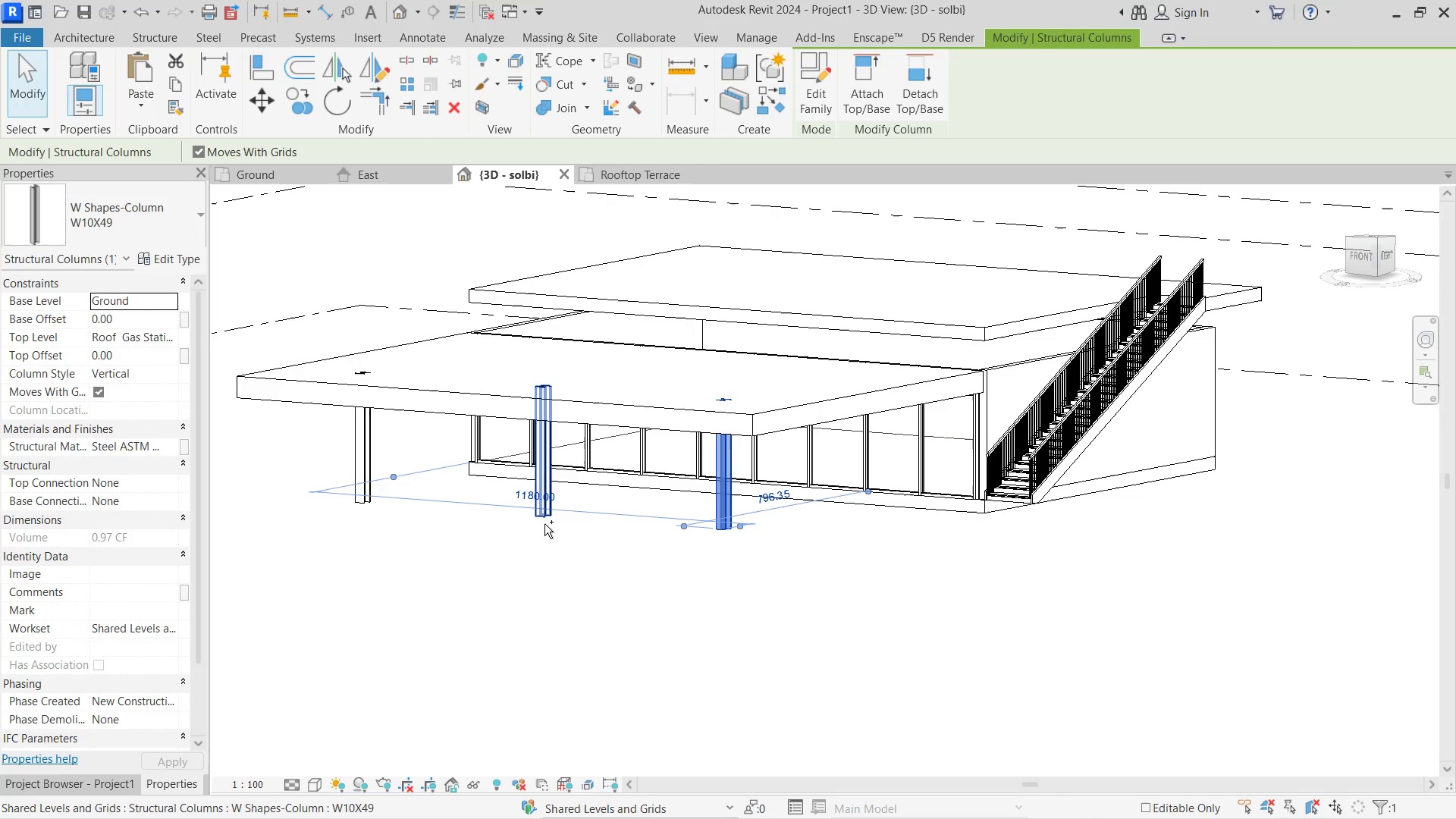 
left_click([544, 524])
 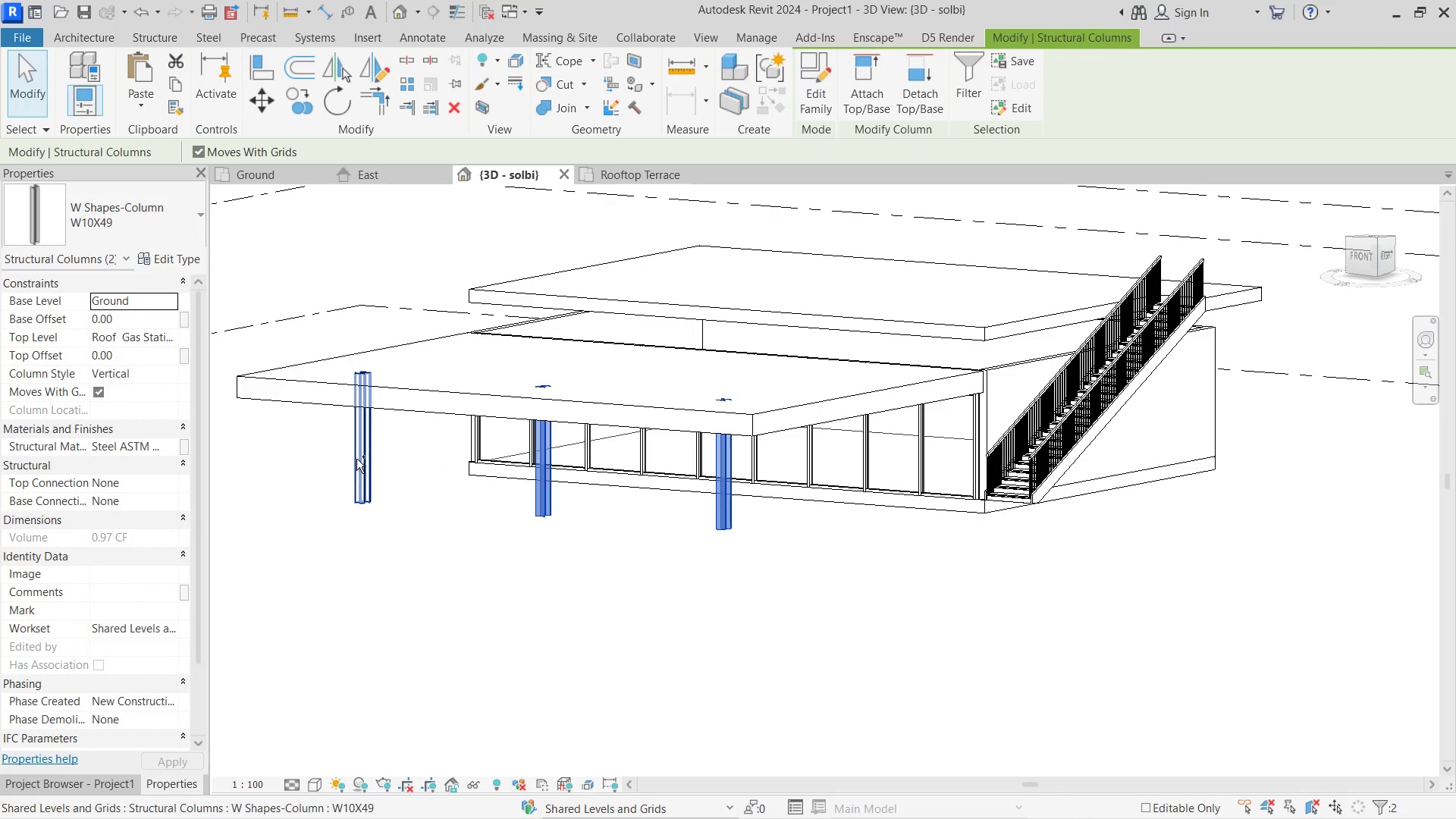 
left_click([368, 459])
 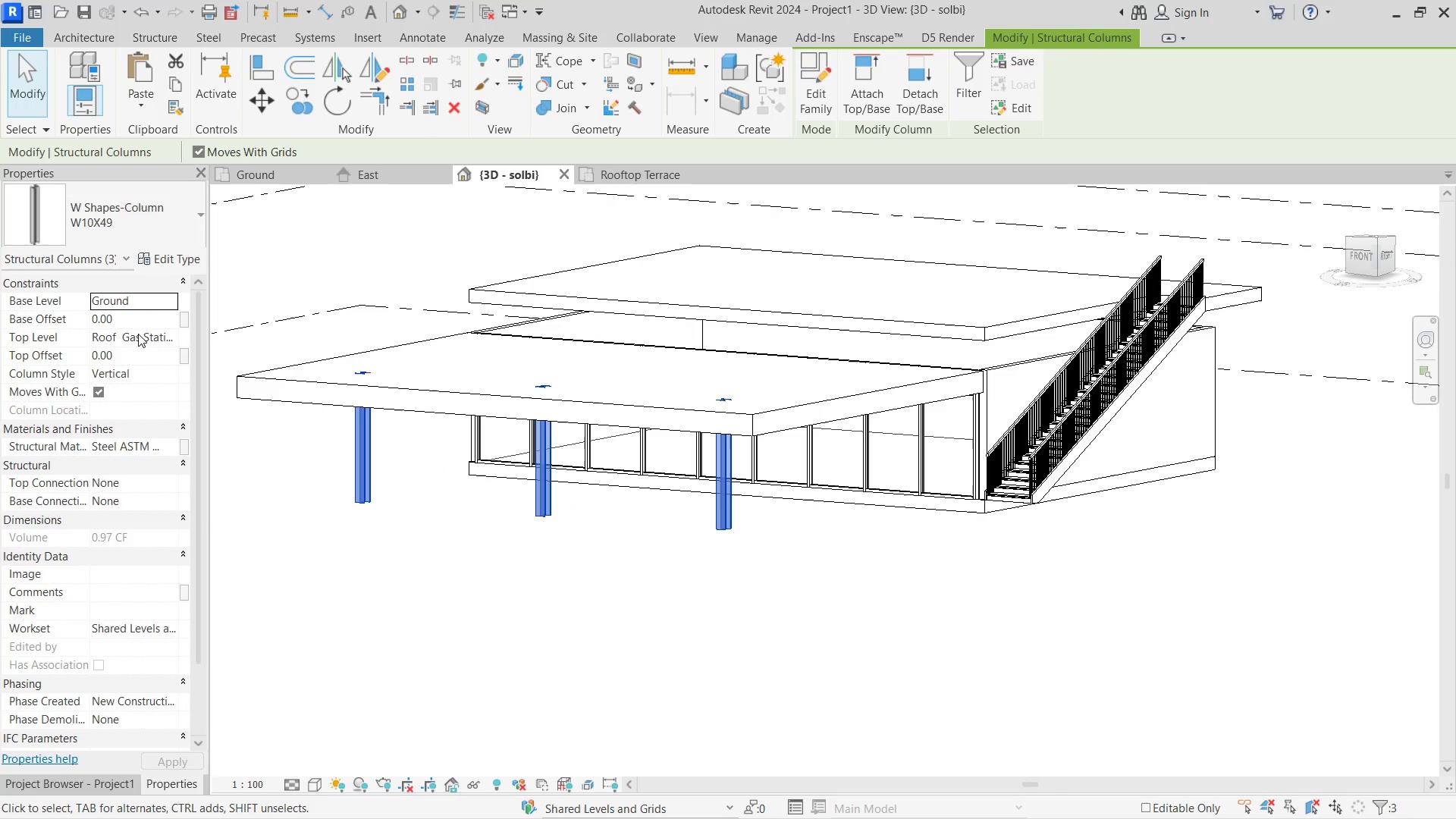 
left_click([133, 317])
 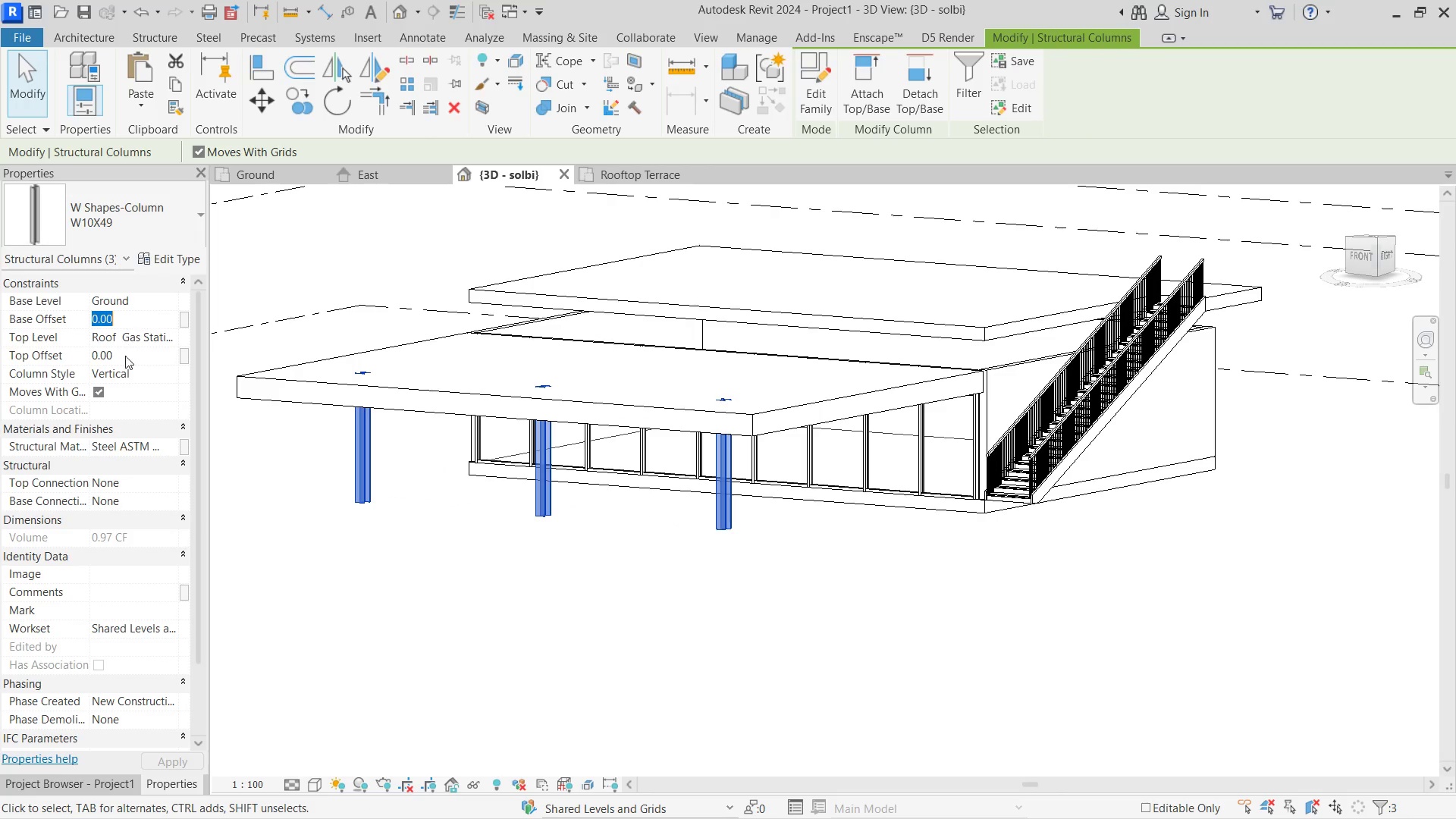 
left_click([124, 357])
 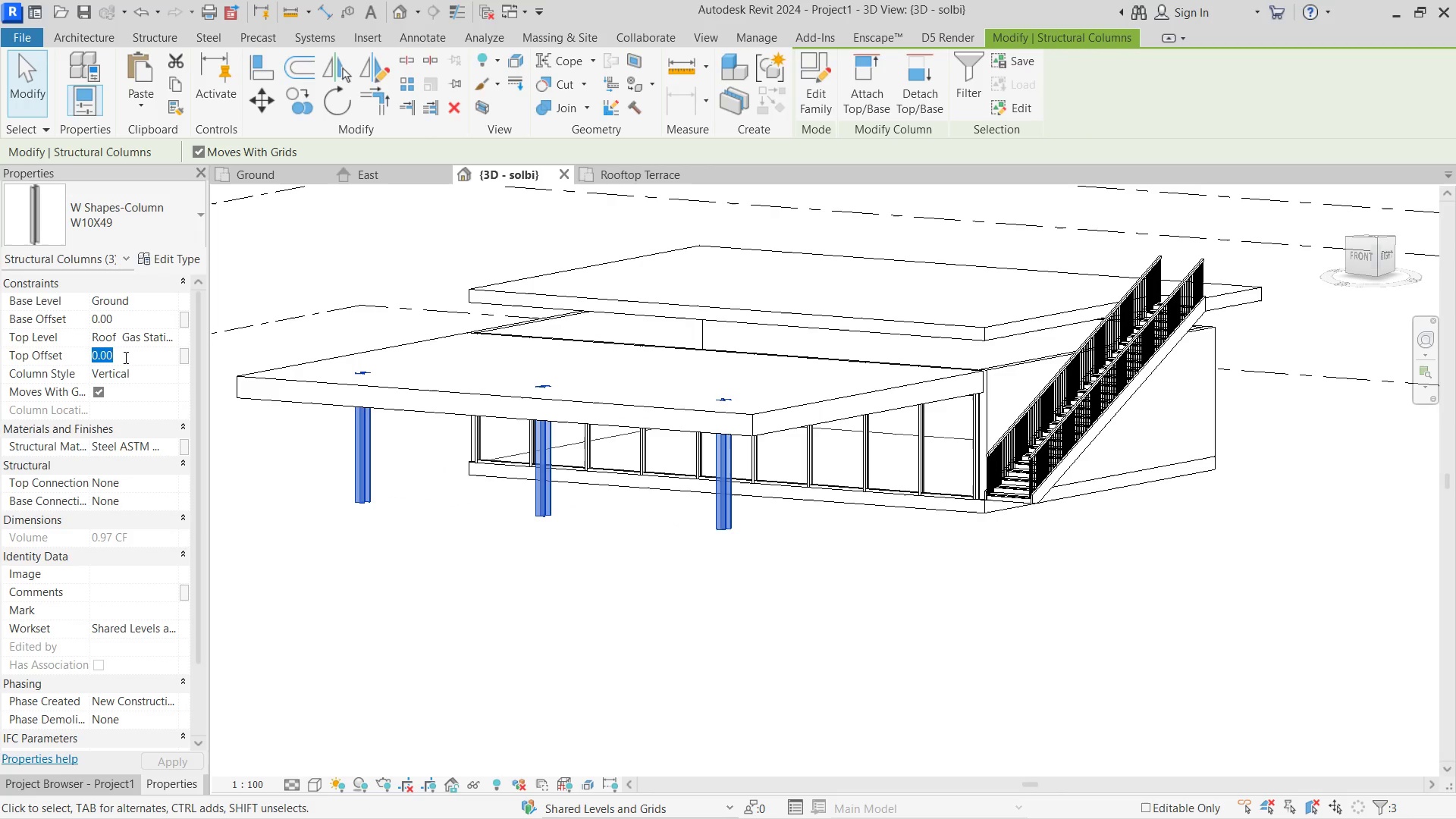 
key(NumpadSubtract)
 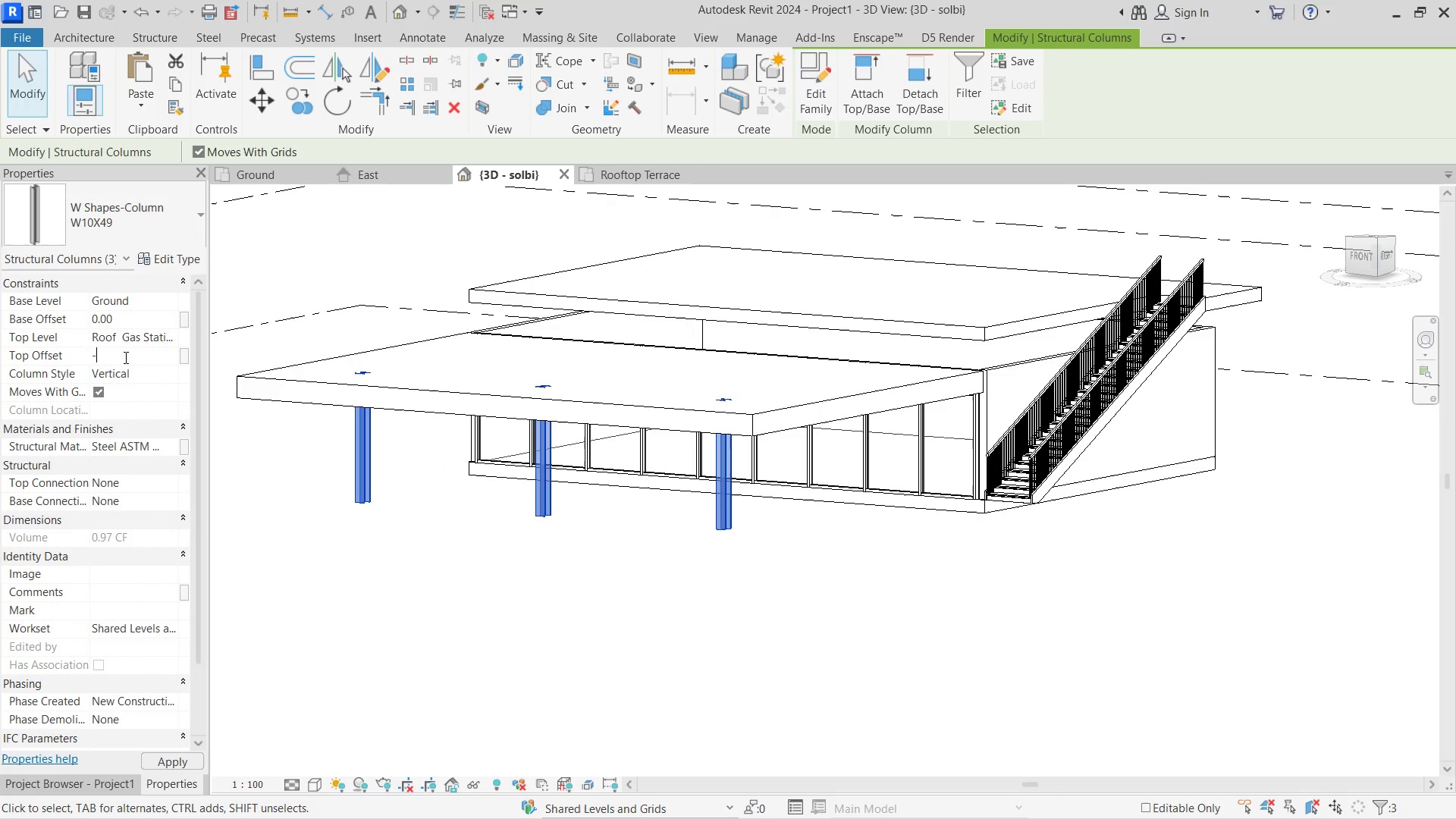 
key(Numpad5)
 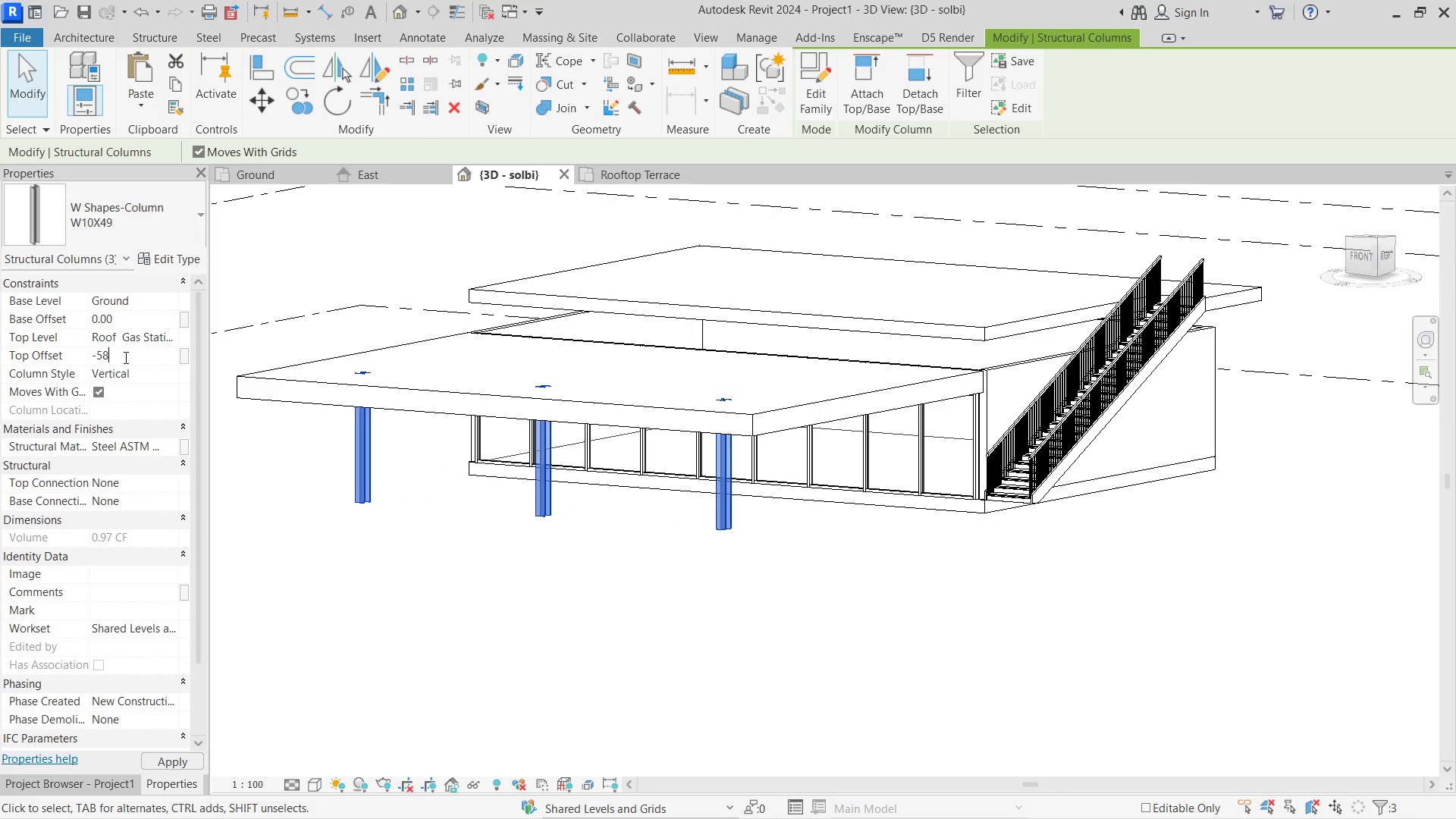 
key(Numpad8)
 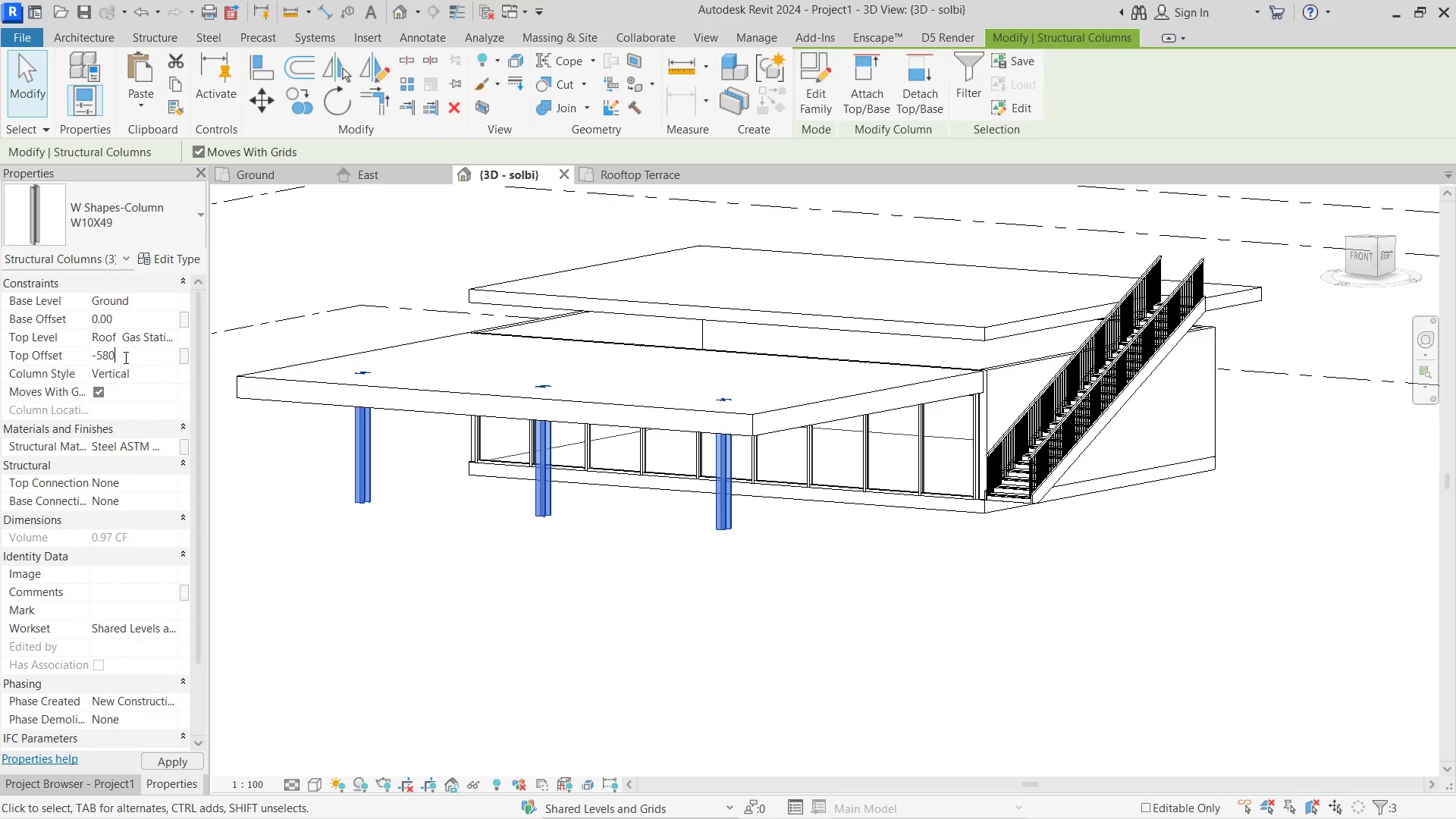 
key(Numpad0)
 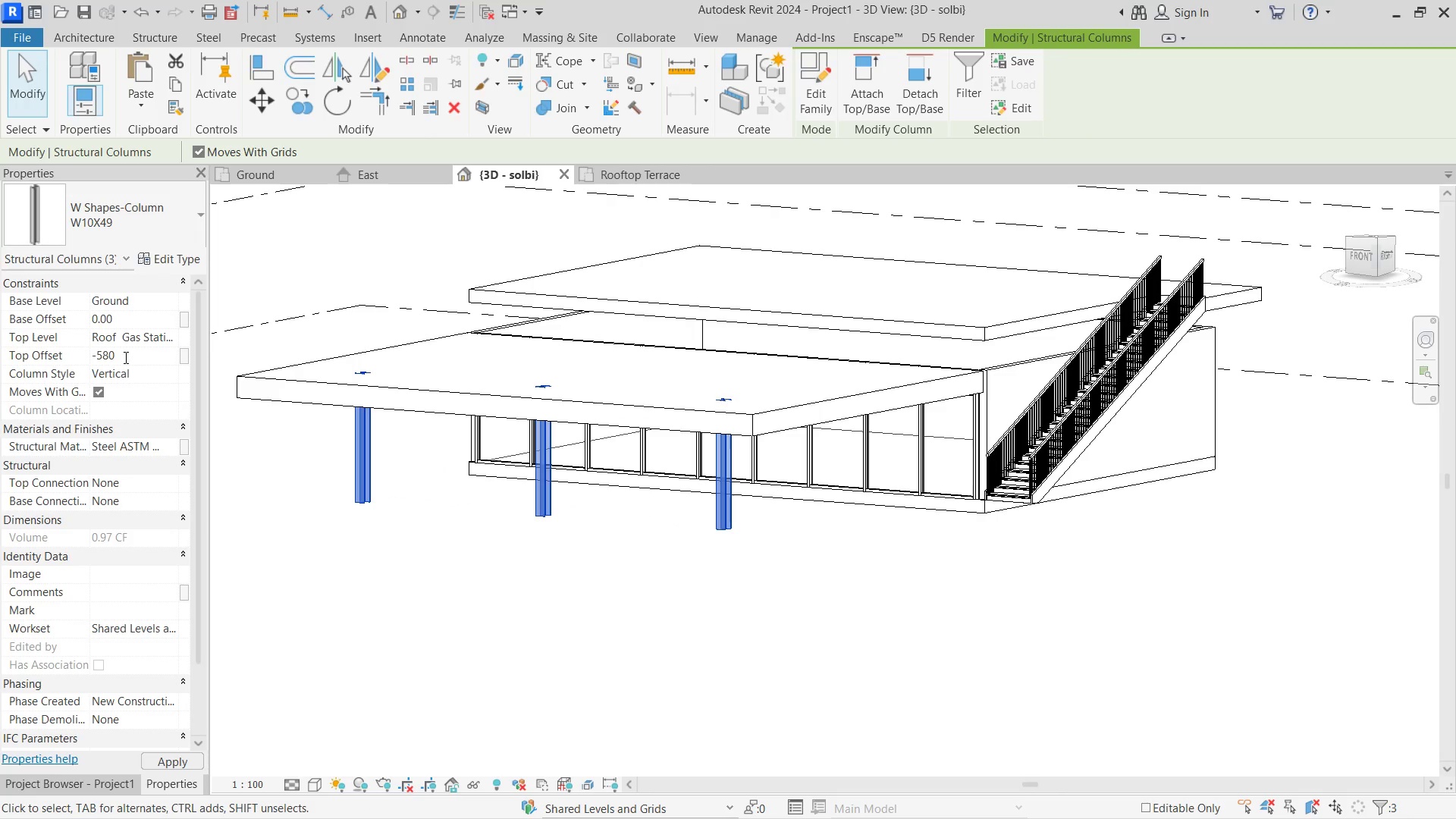 
key(Backspace)
 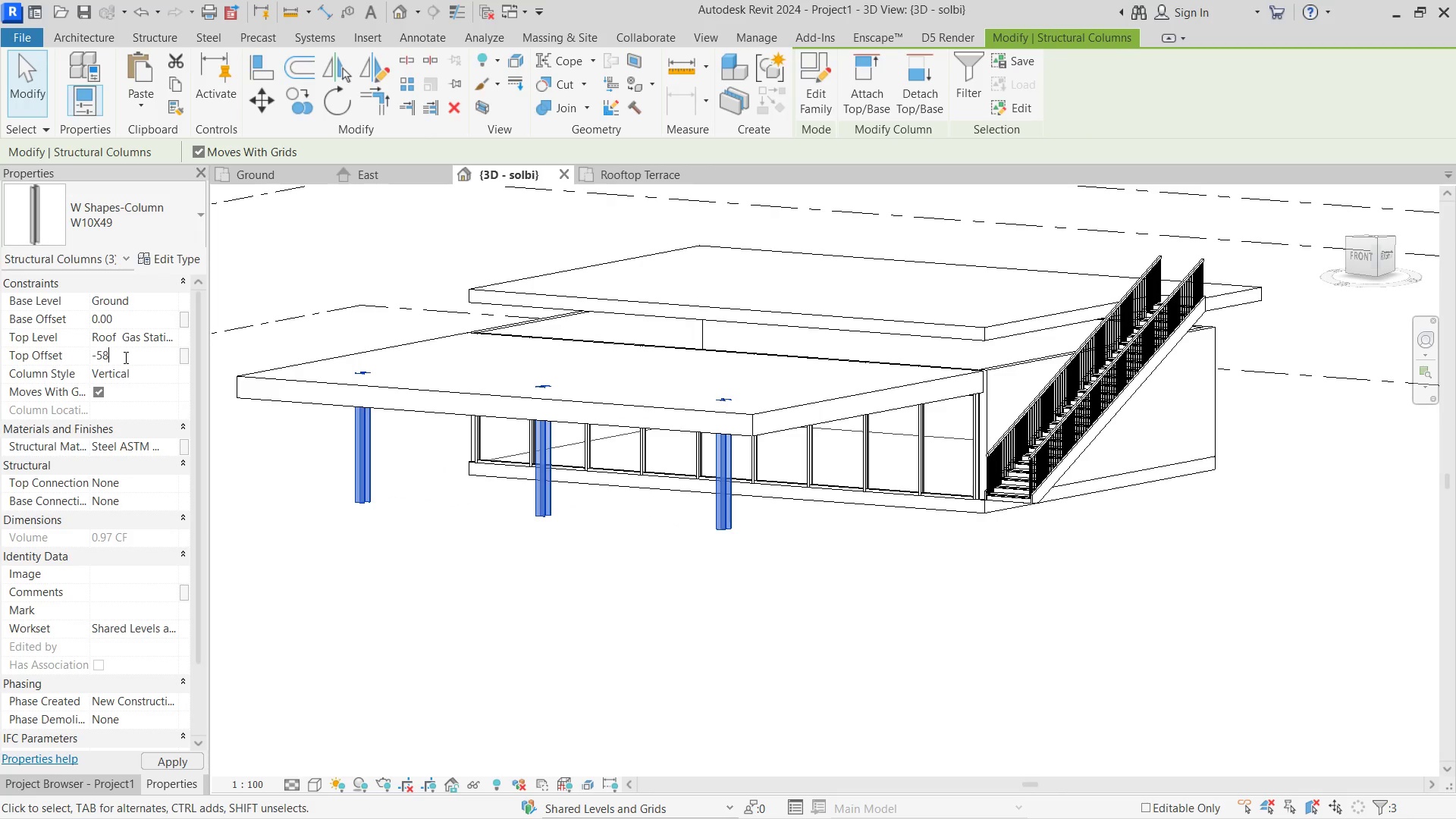 
key(Backspace)
 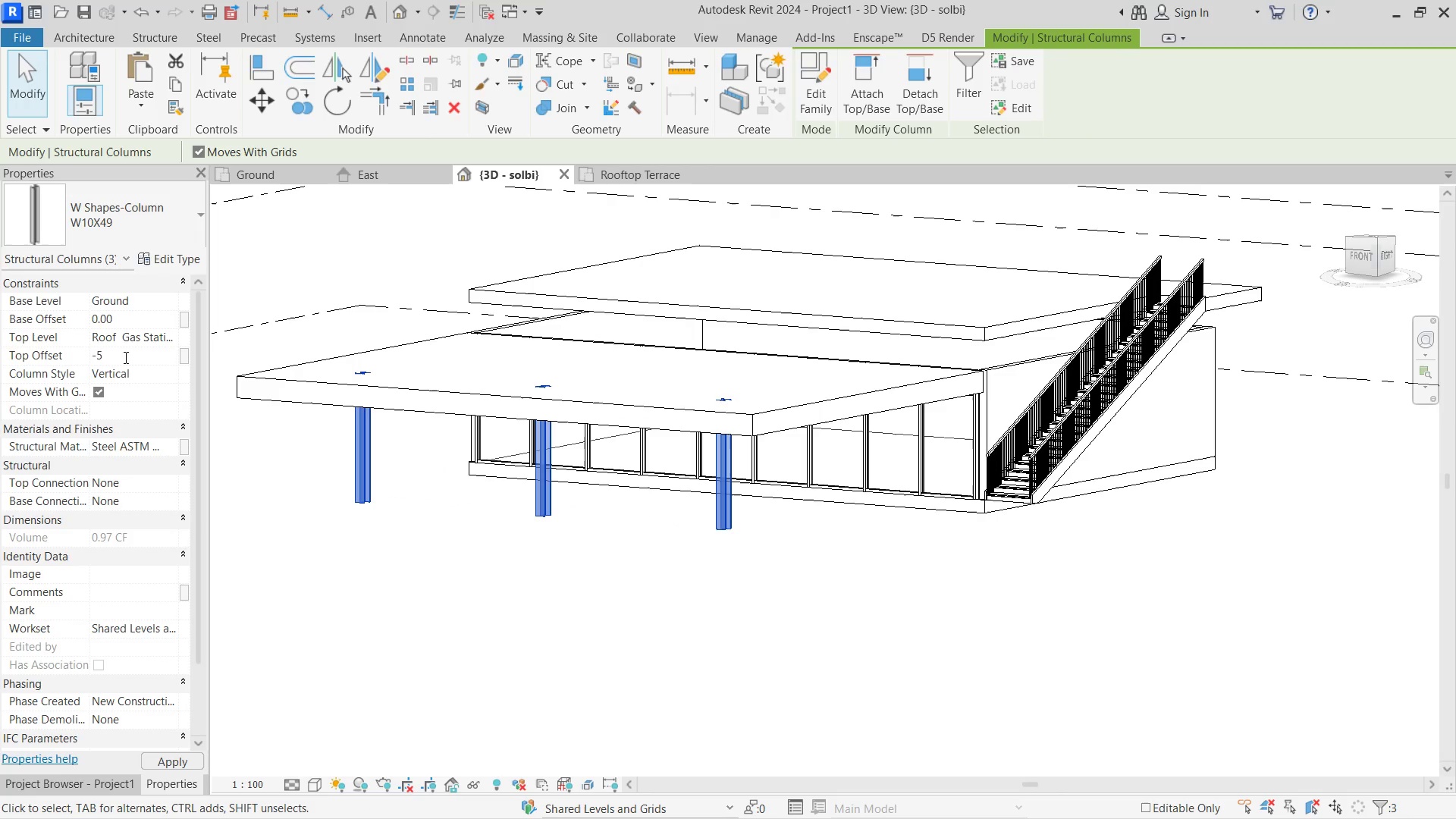 
key(Numpad2)
 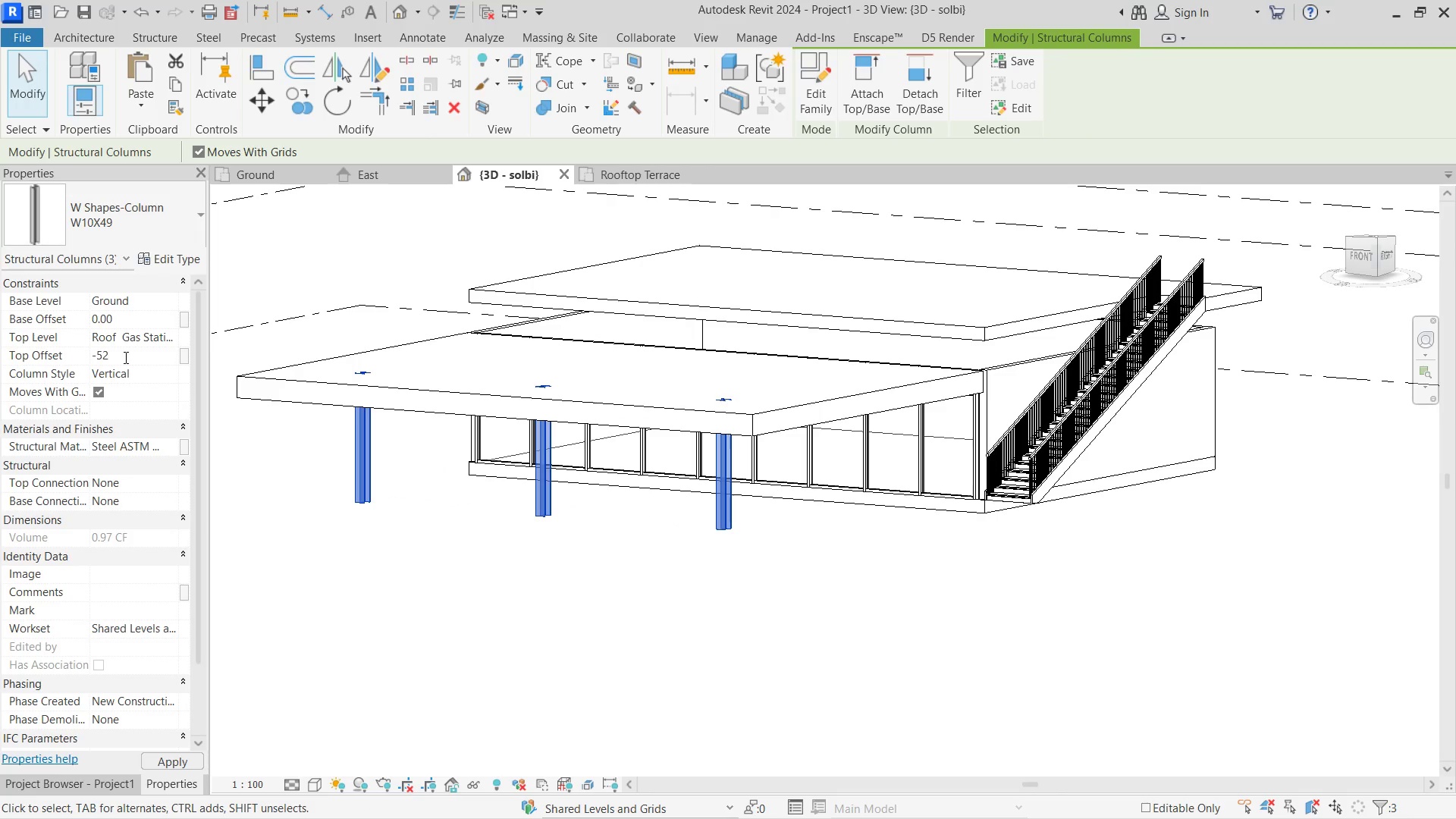 
key(Backspace)
 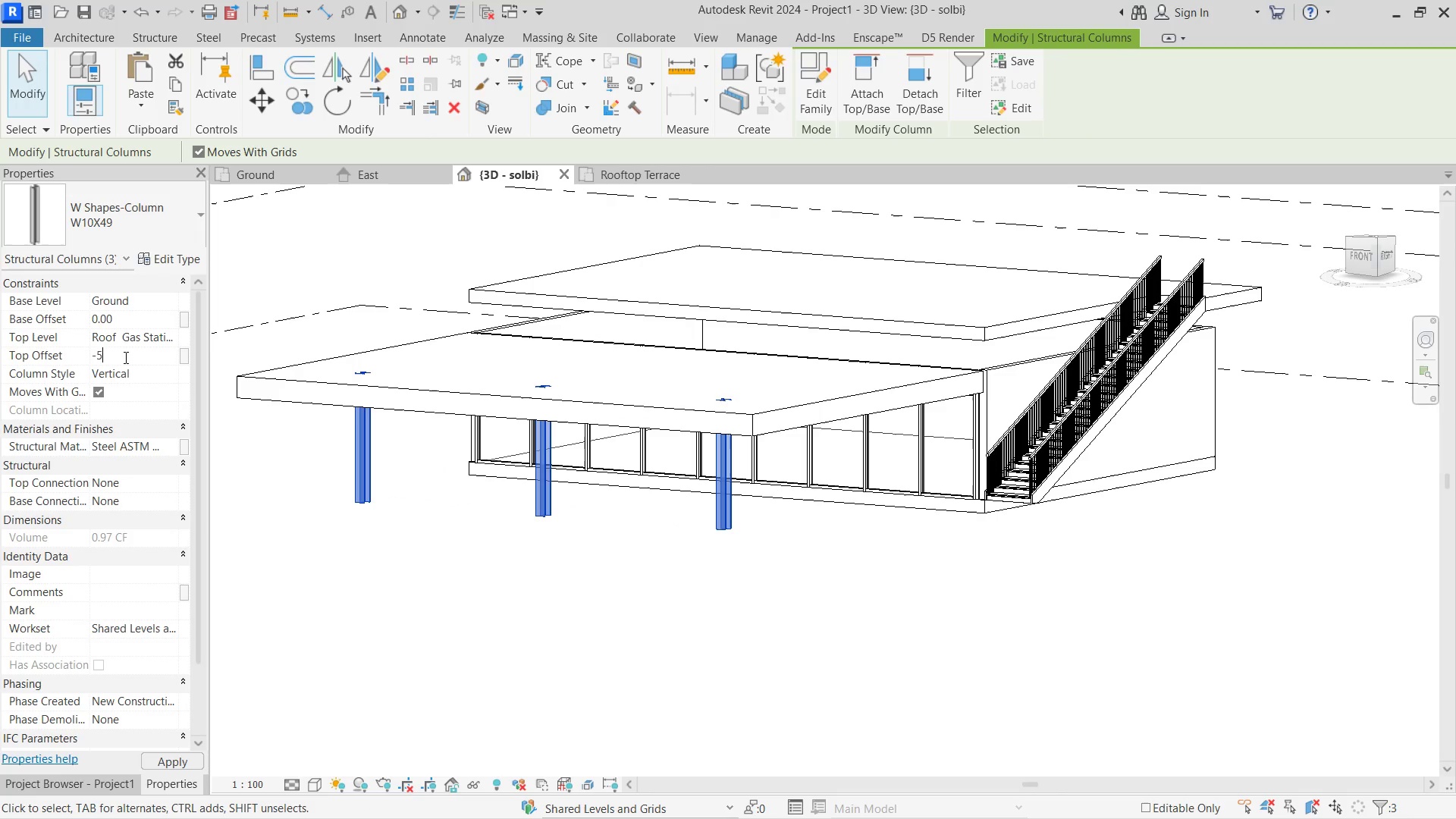 
key(Numpad0)
 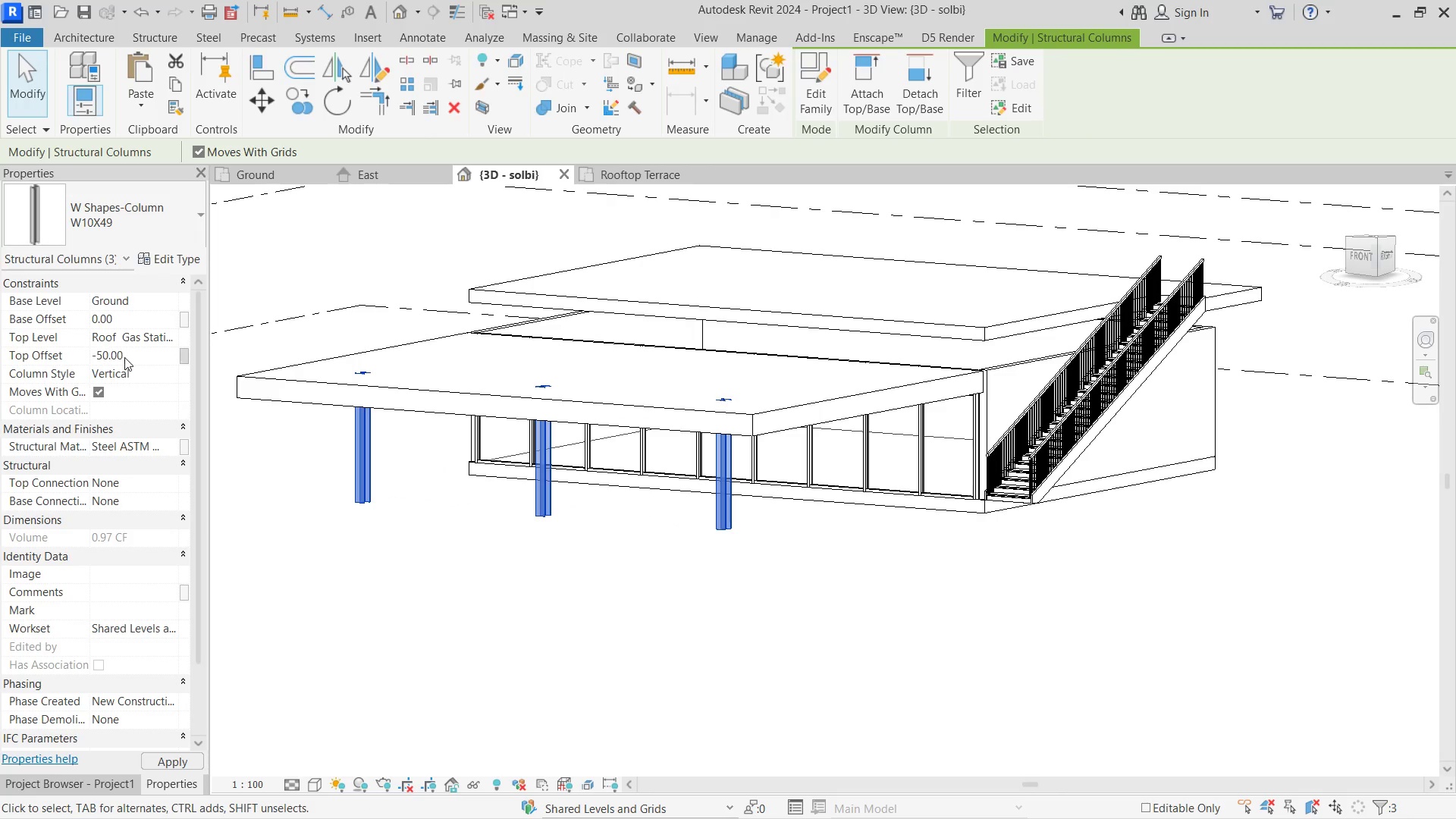 
key(NumpadEnter)
 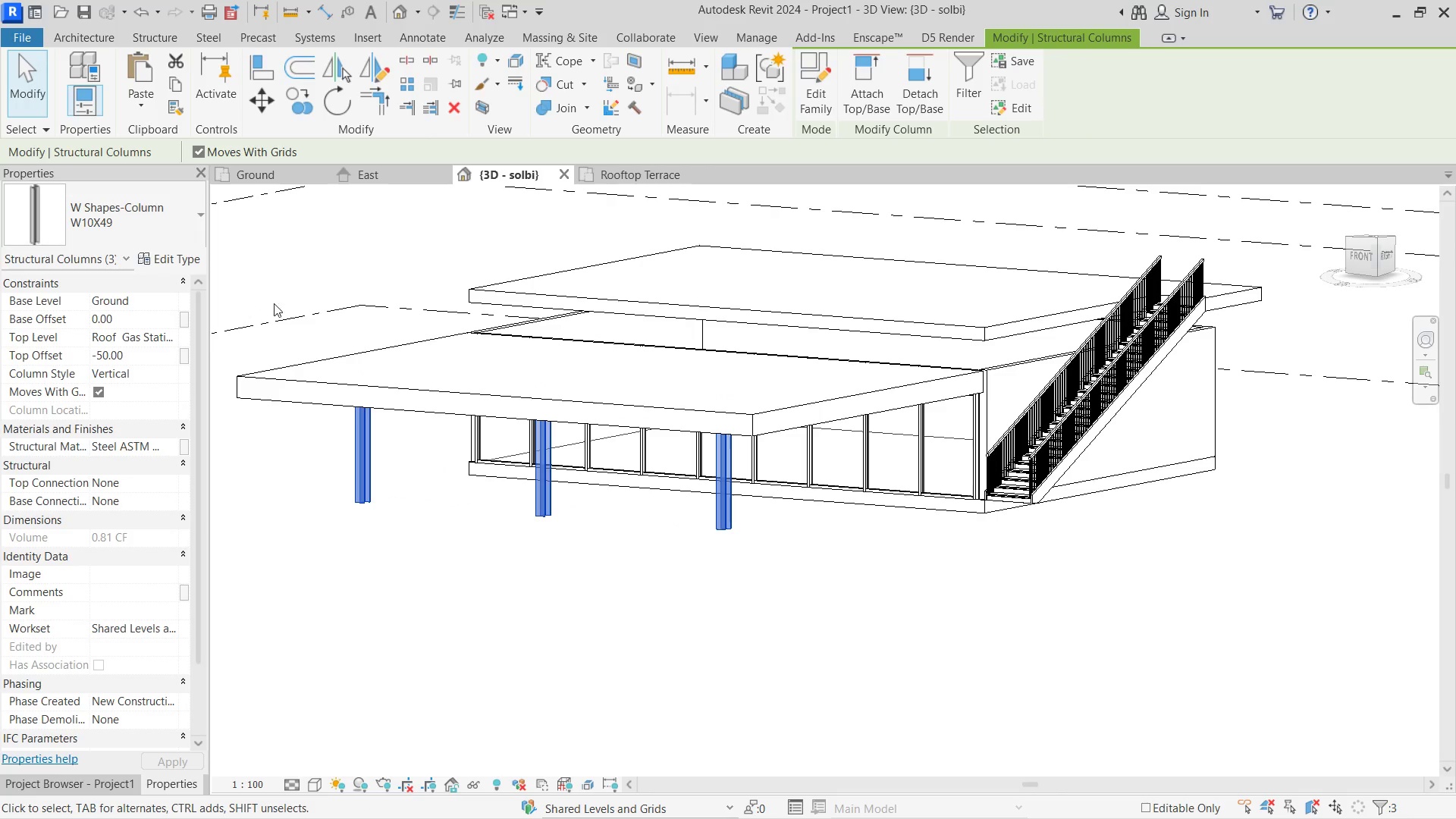 
left_click([321, 296])
 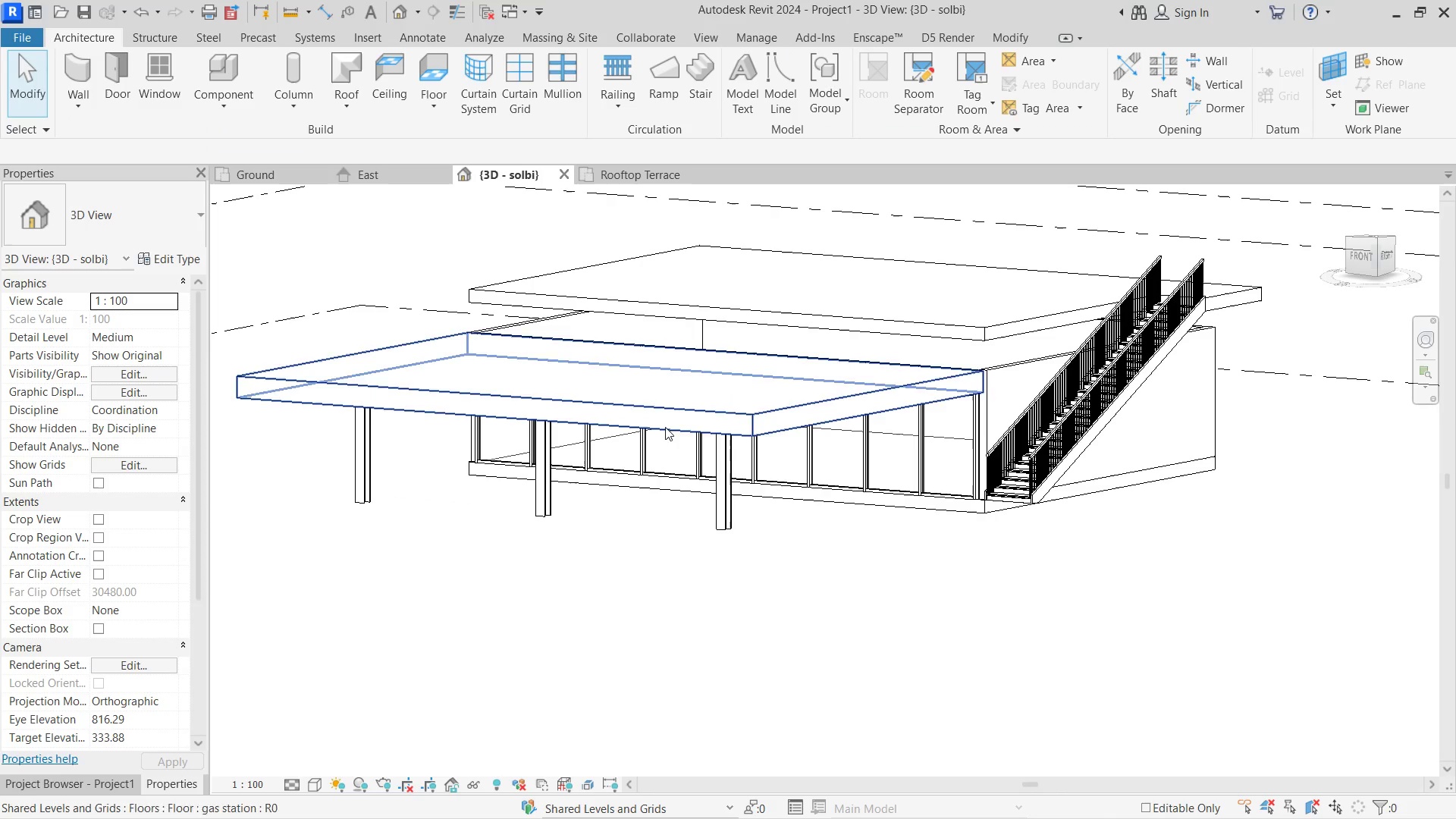 
hold_key(key=ShiftLeft, duration=0.86)
 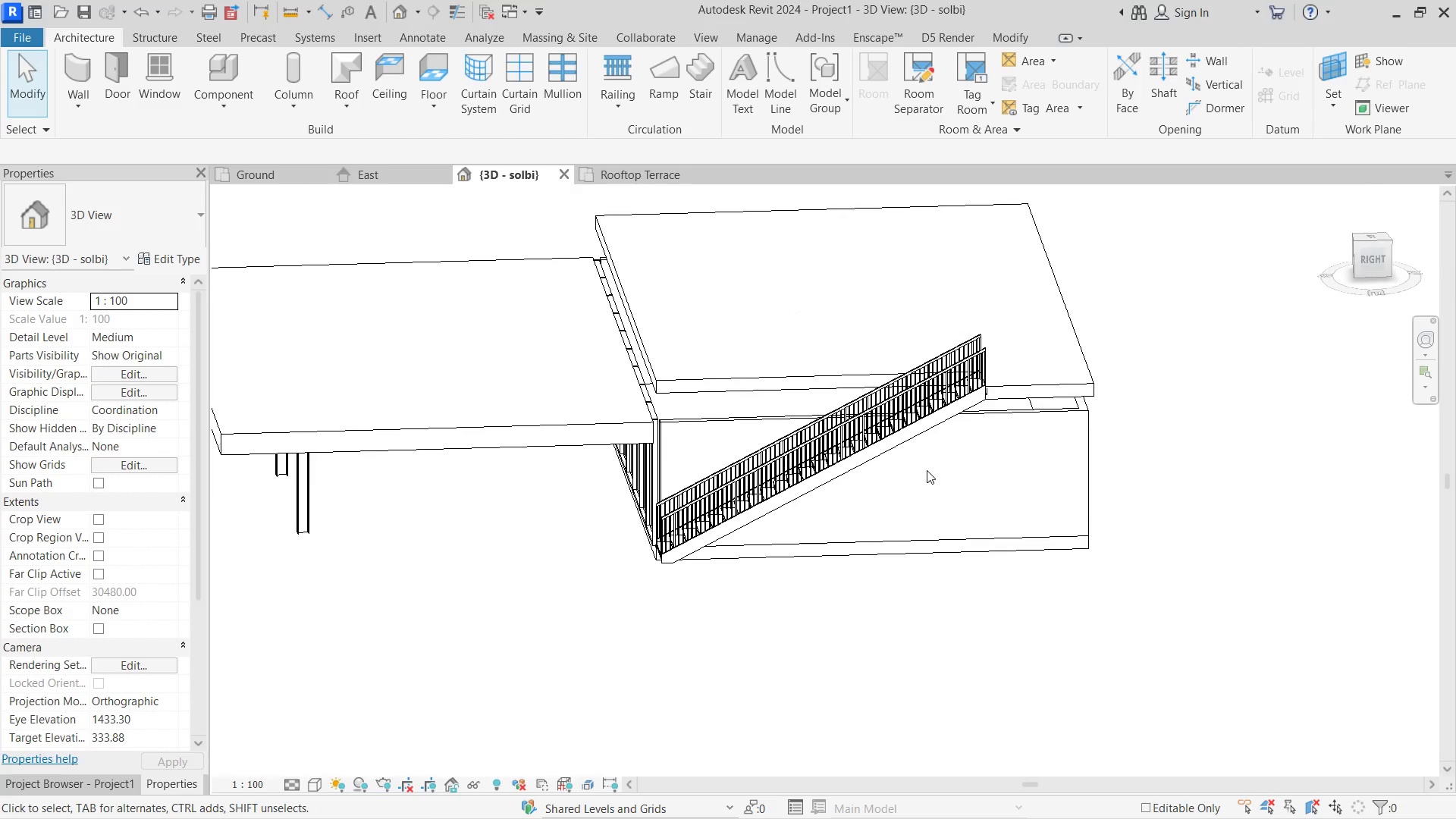 
hold_key(key=ShiftLeft, duration=0.91)
 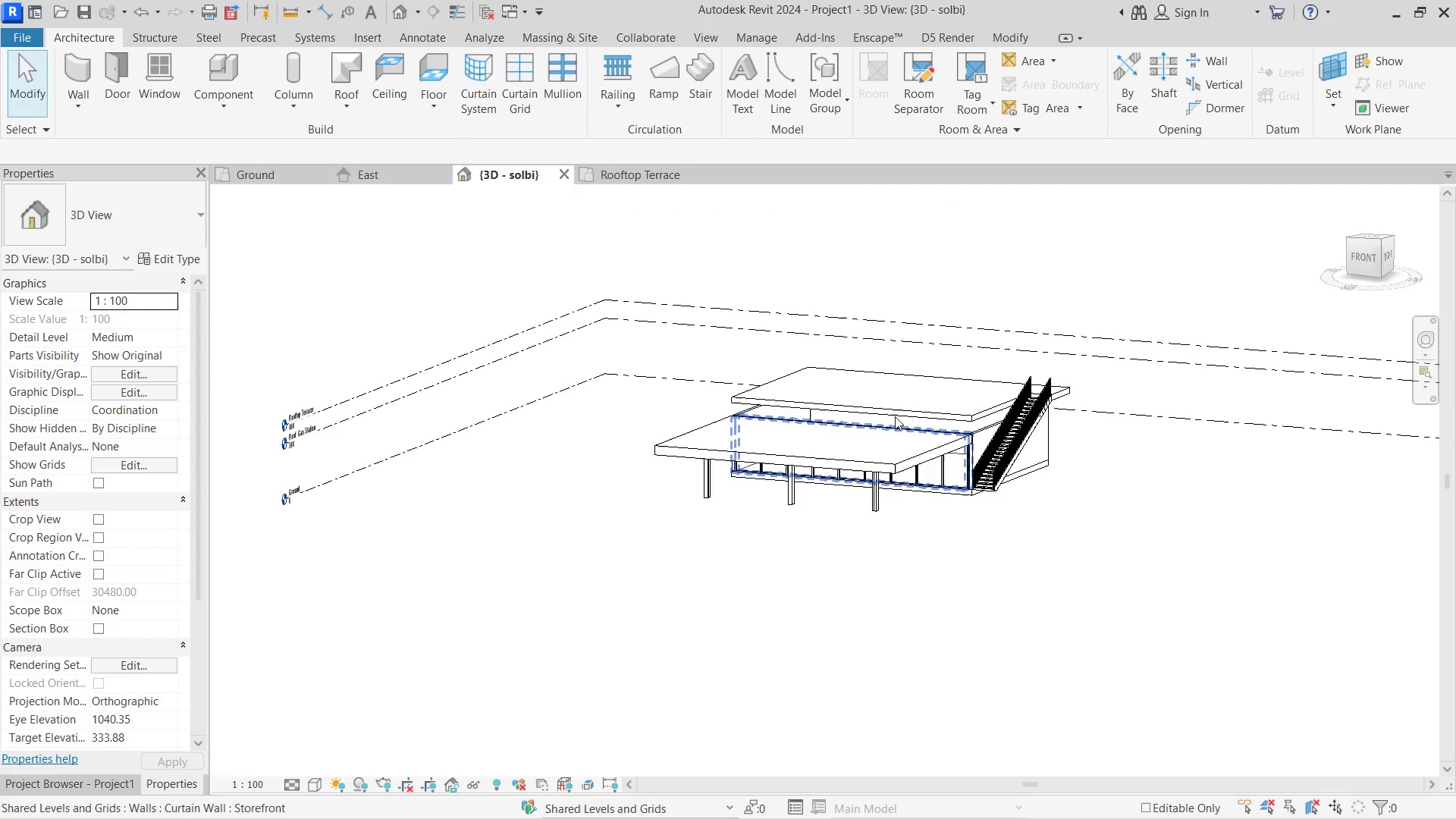 
scroll: coordinate [927, 470], scroll_direction: down, amount: 6.0
 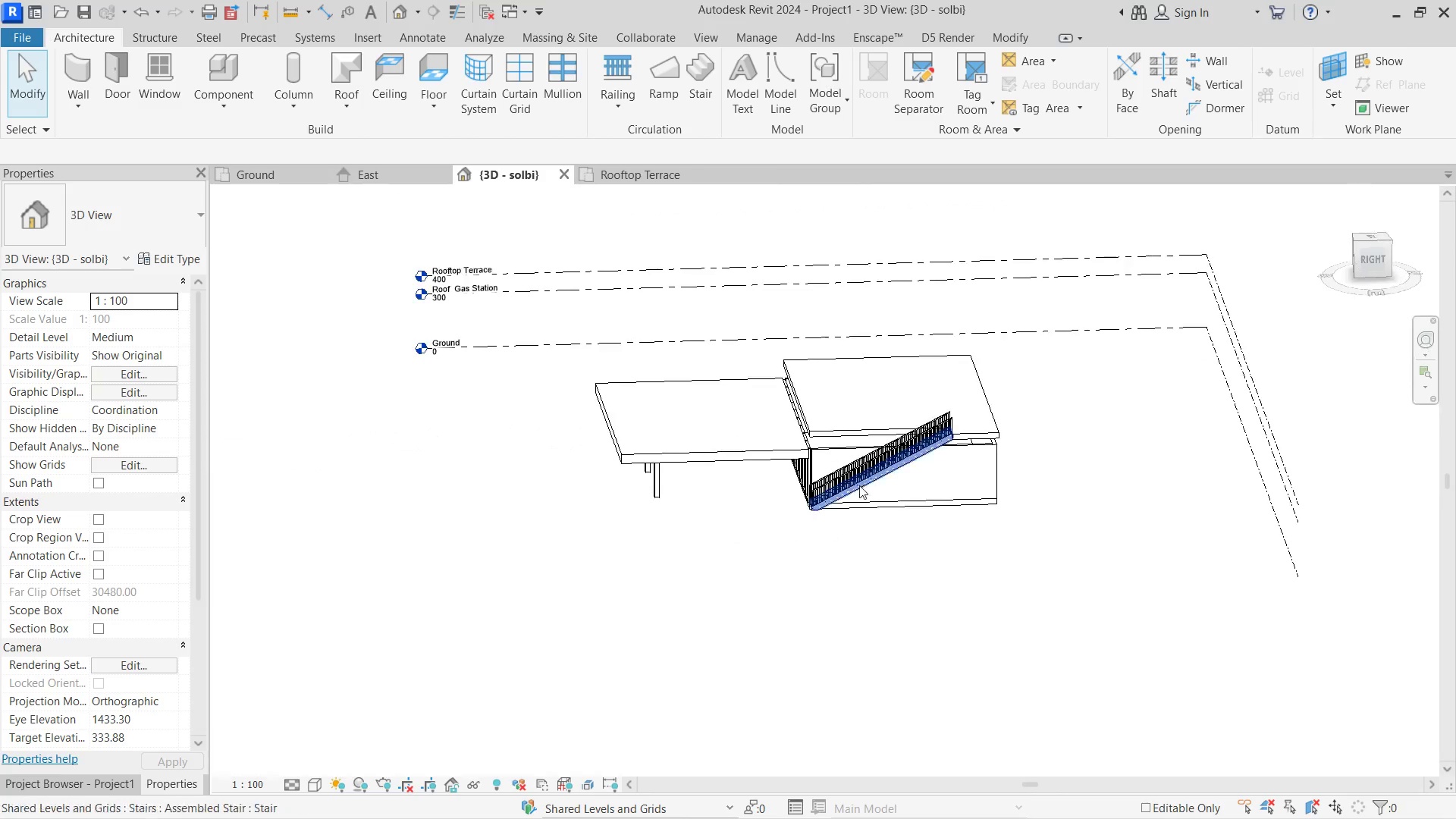 
scroll: coordinate [871, 371], scroll_direction: up, amount: 3.0
 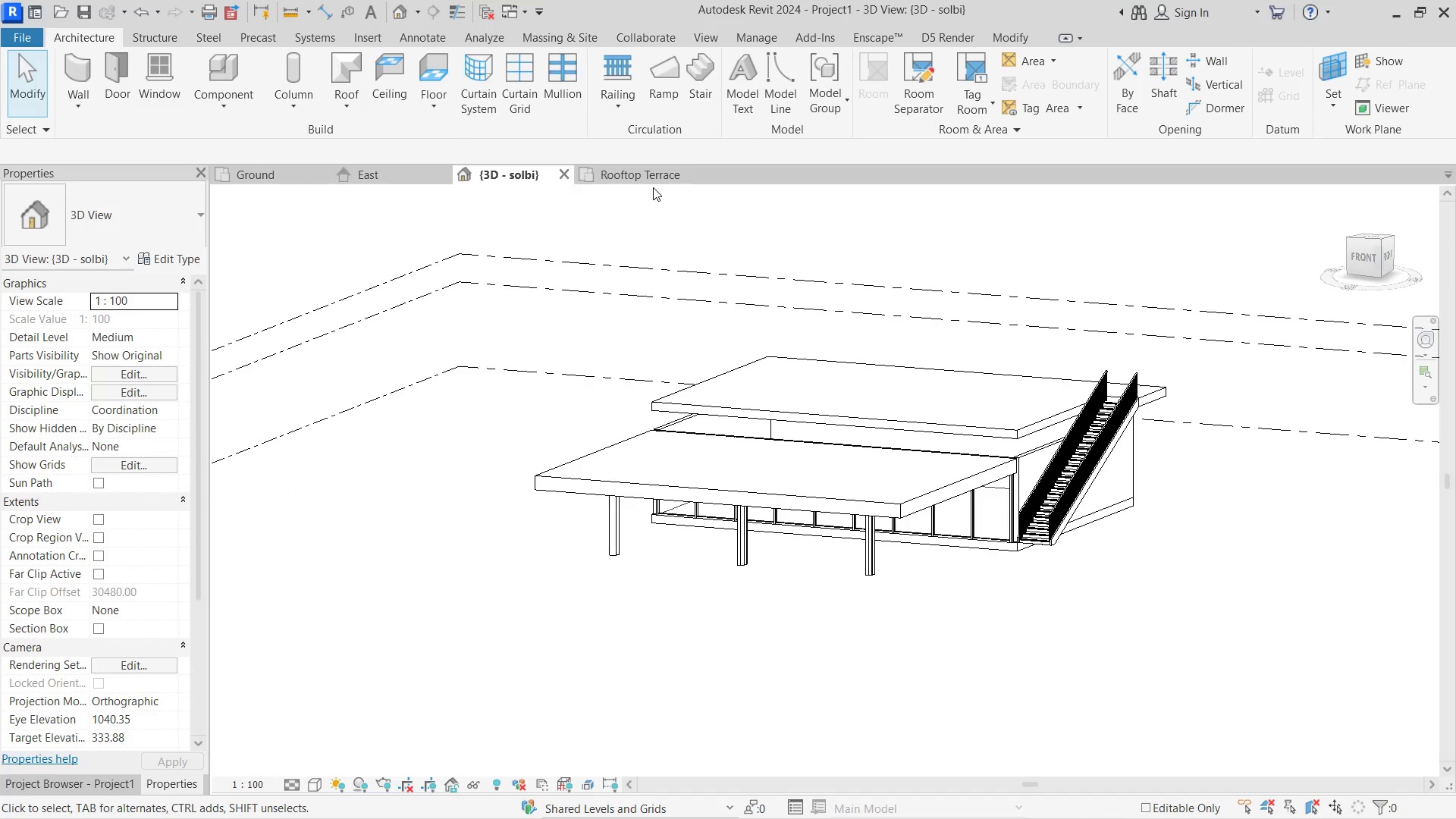 
double_click([650, 184])
 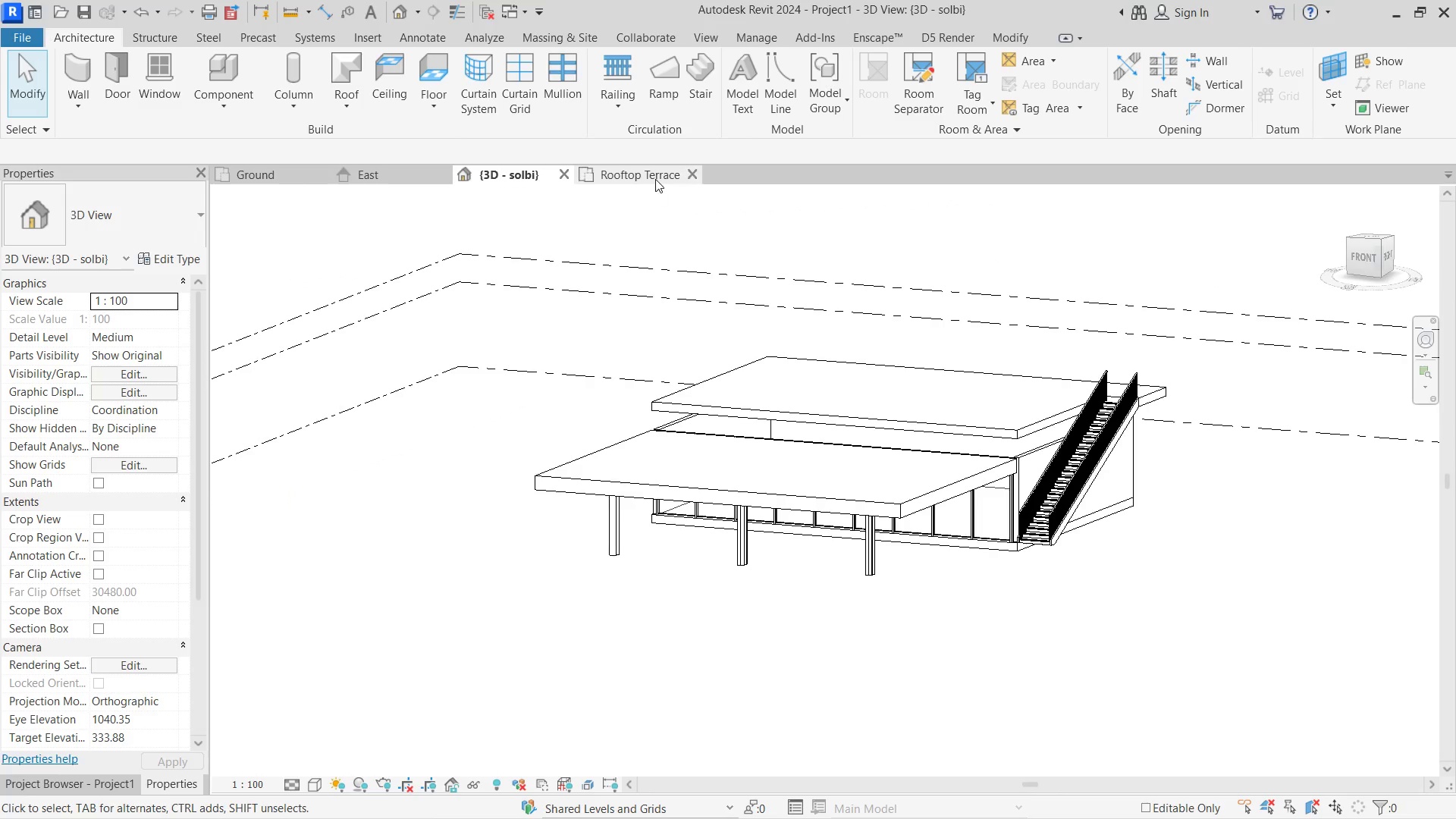 
triple_click([655, 179])
 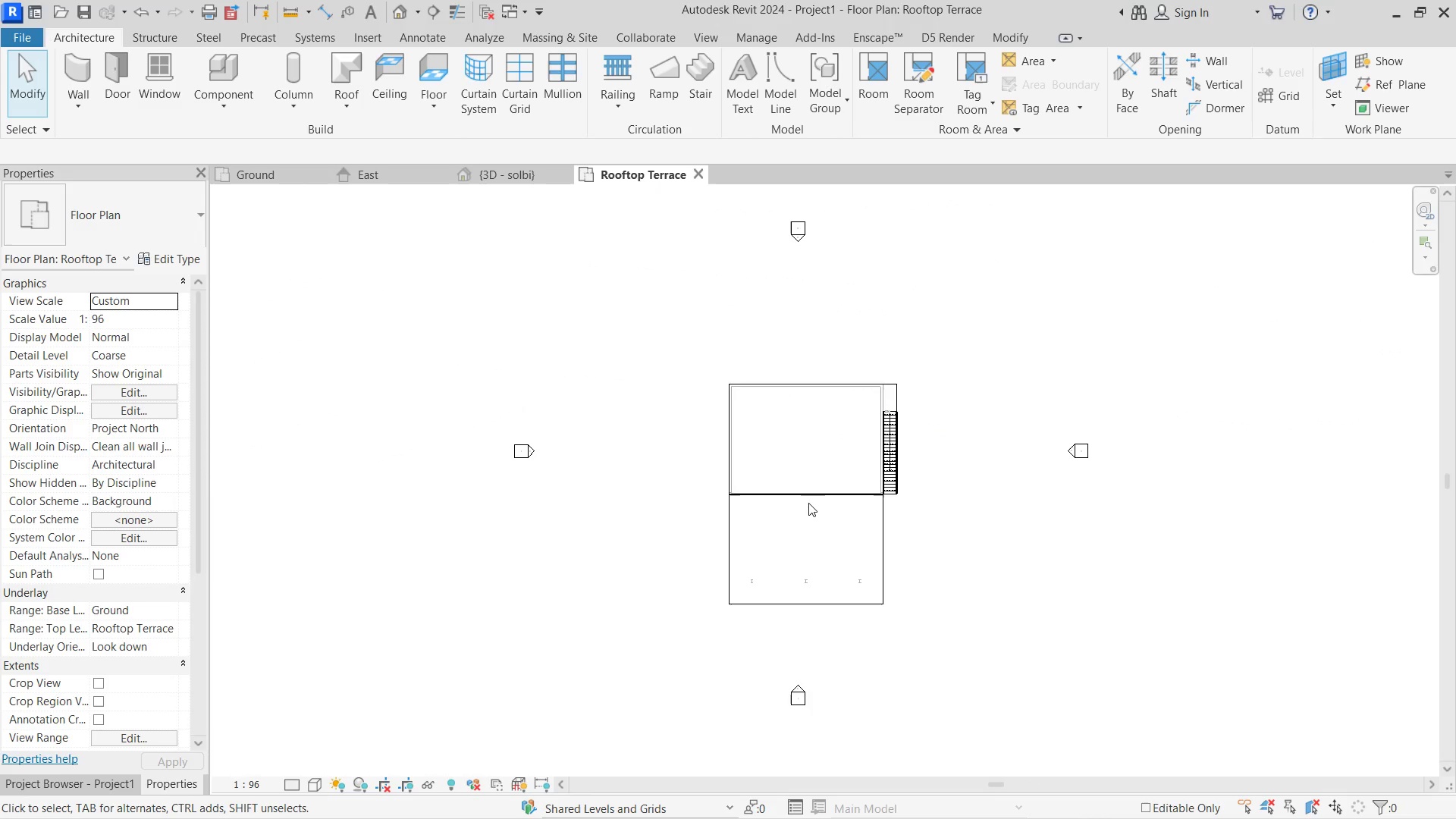 
type(wa)
 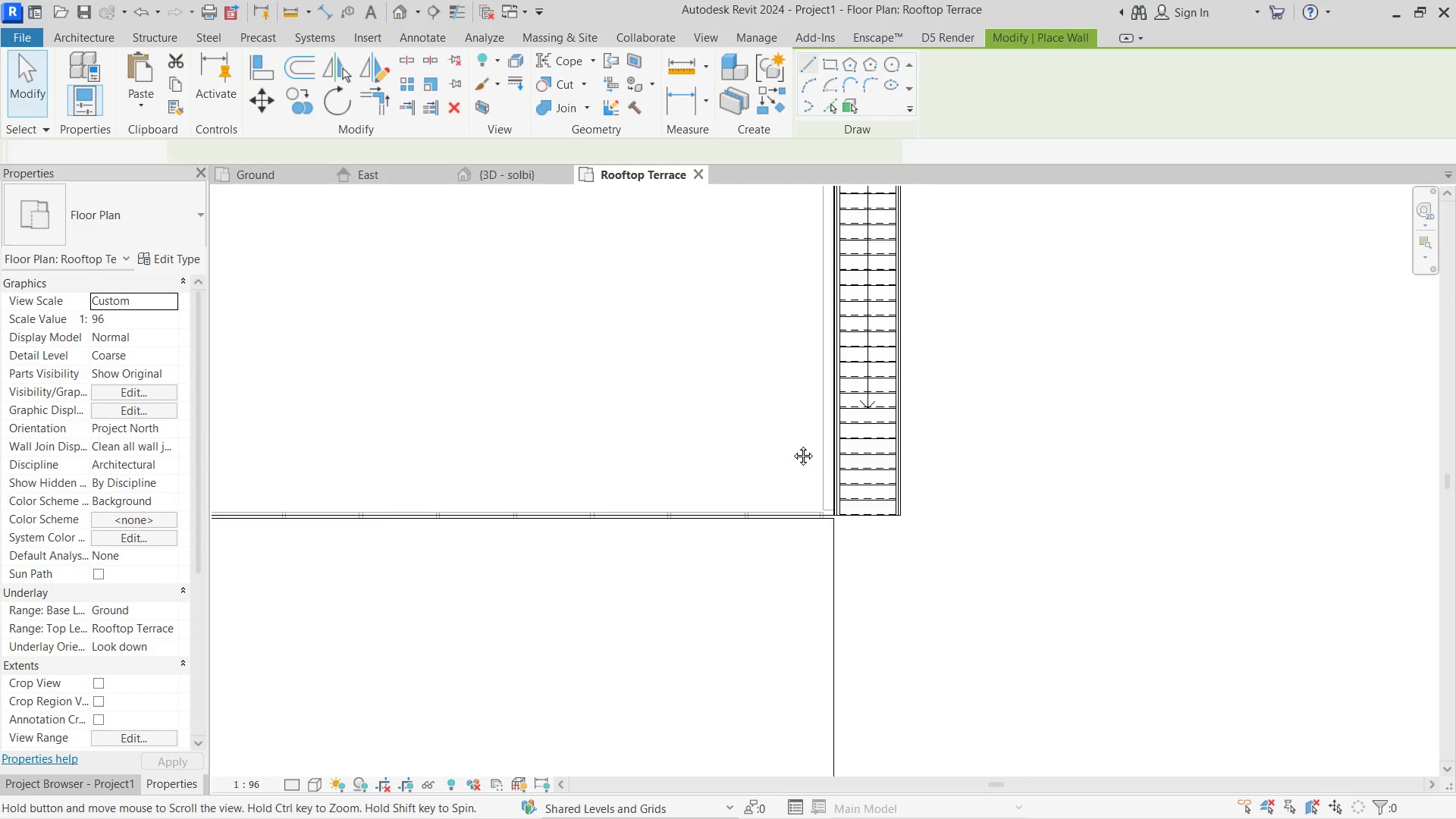 
scroll: coordinate [843, 497], scroll_direction: up, amount: 11.0
 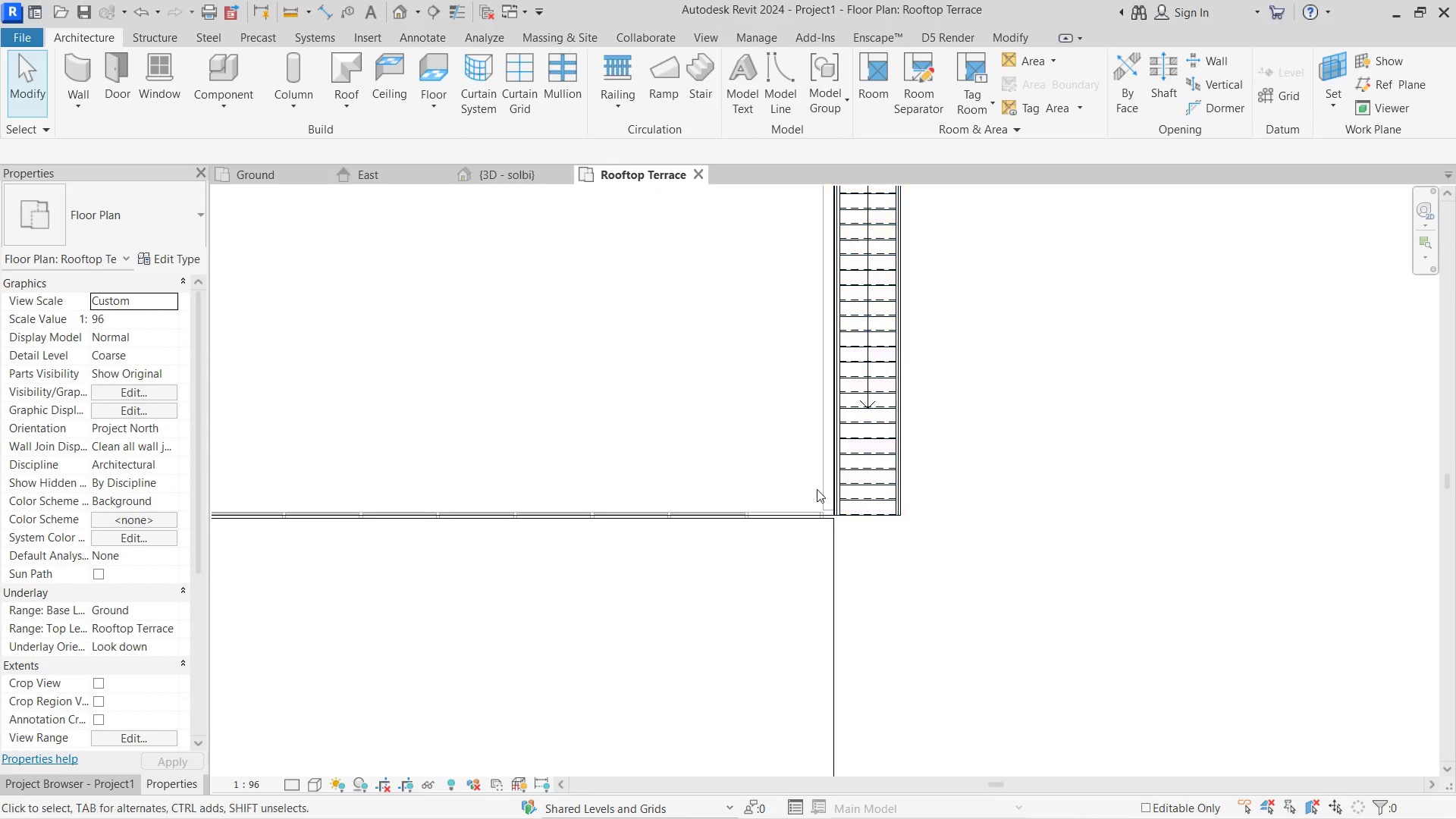 
scroll: coordinate [915, 523], scroll_direction: down, amount: 4.0
 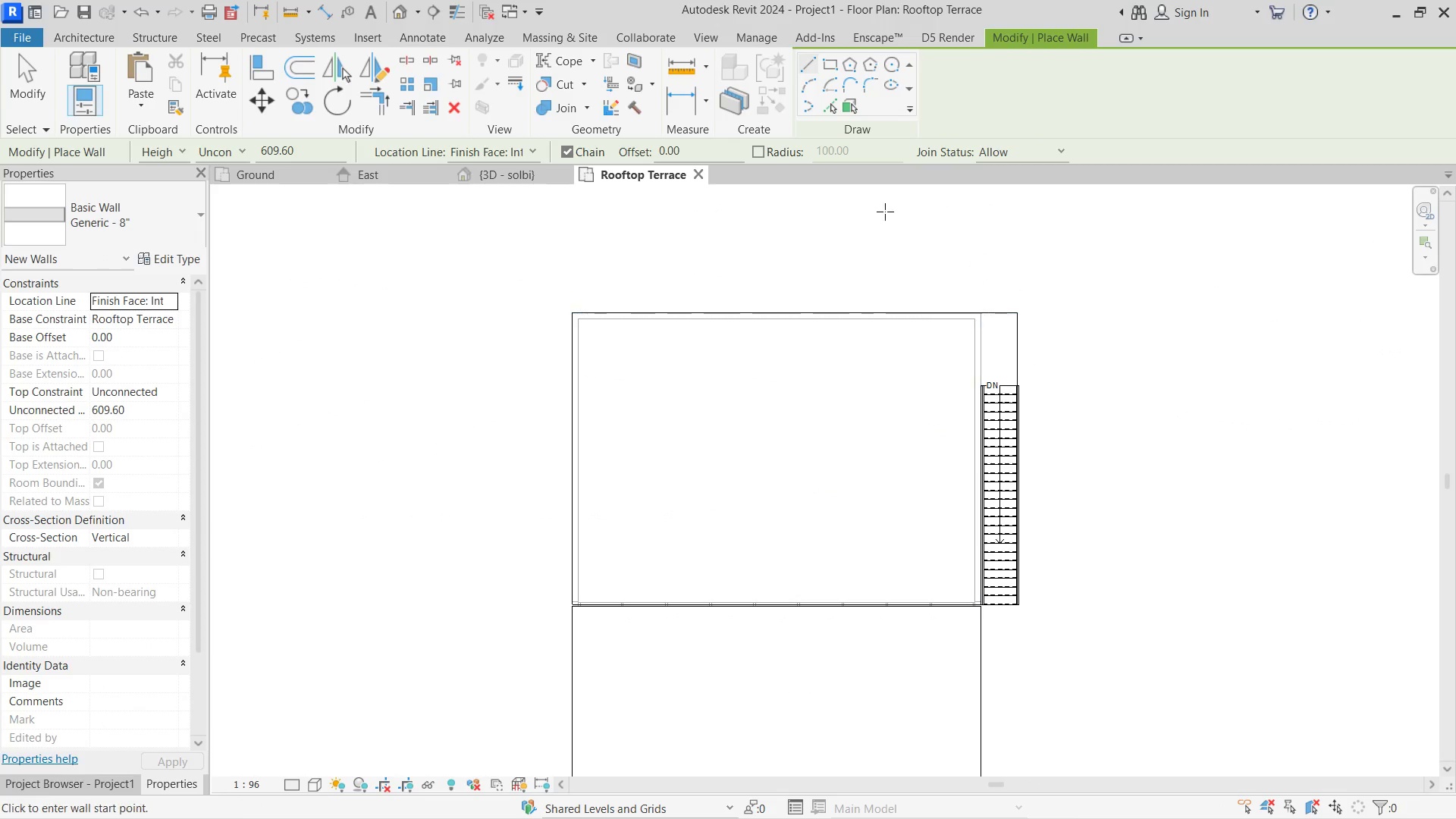 
key(Alt+AltLeft)
 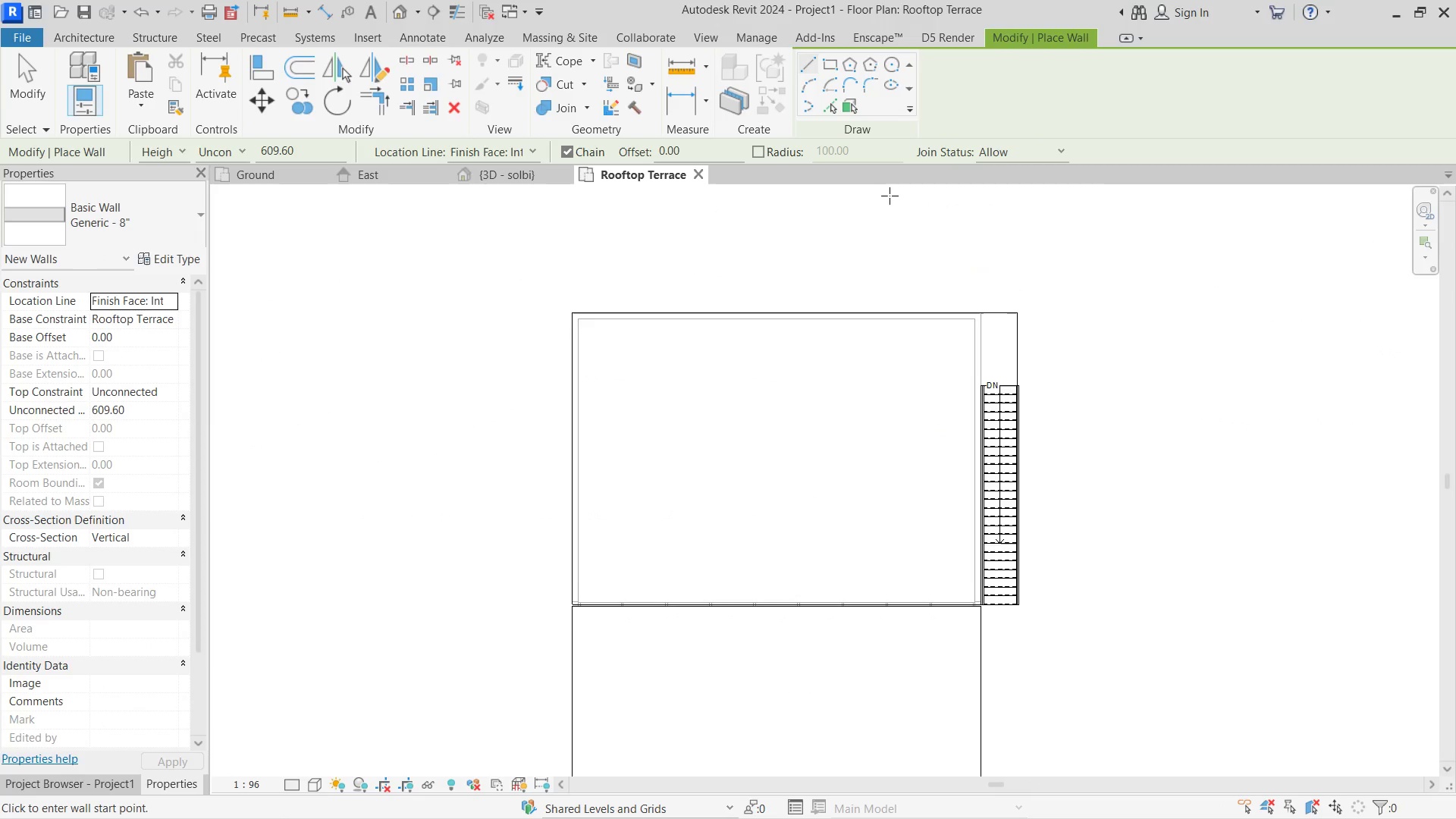 
key(Alt+Tab)